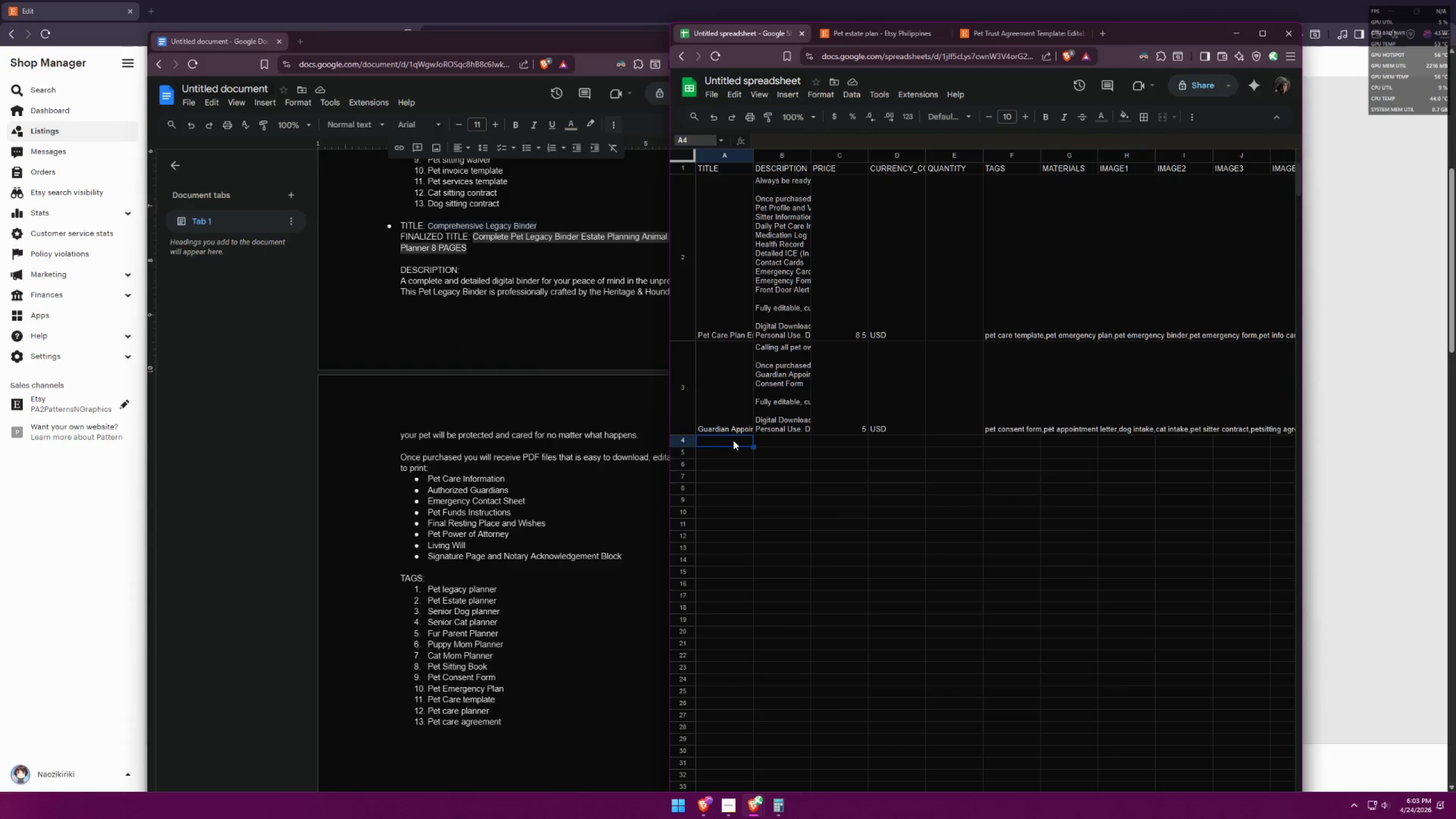 
double_click([731, 440])
 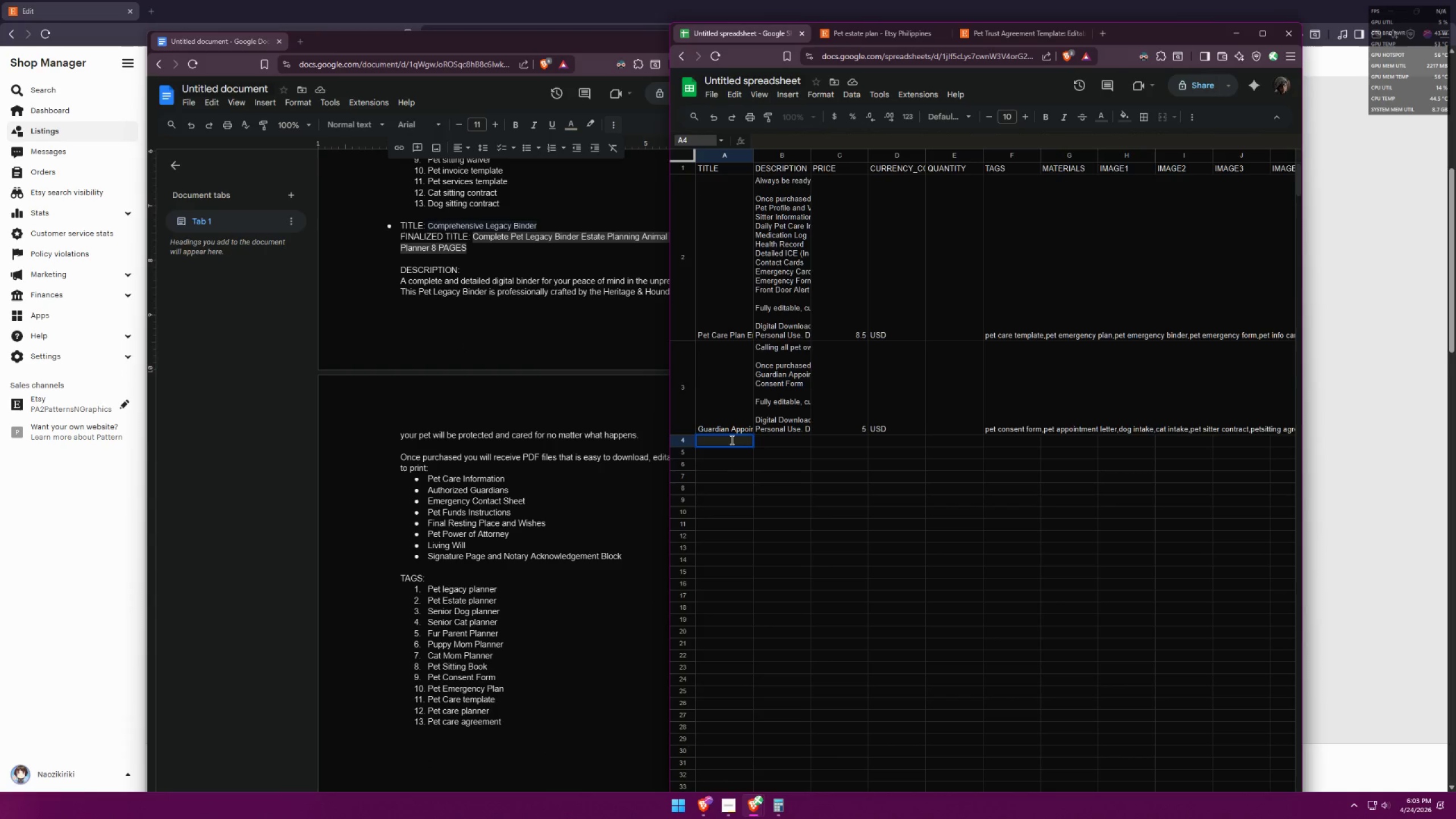 
key(Control+ControlLeft)
 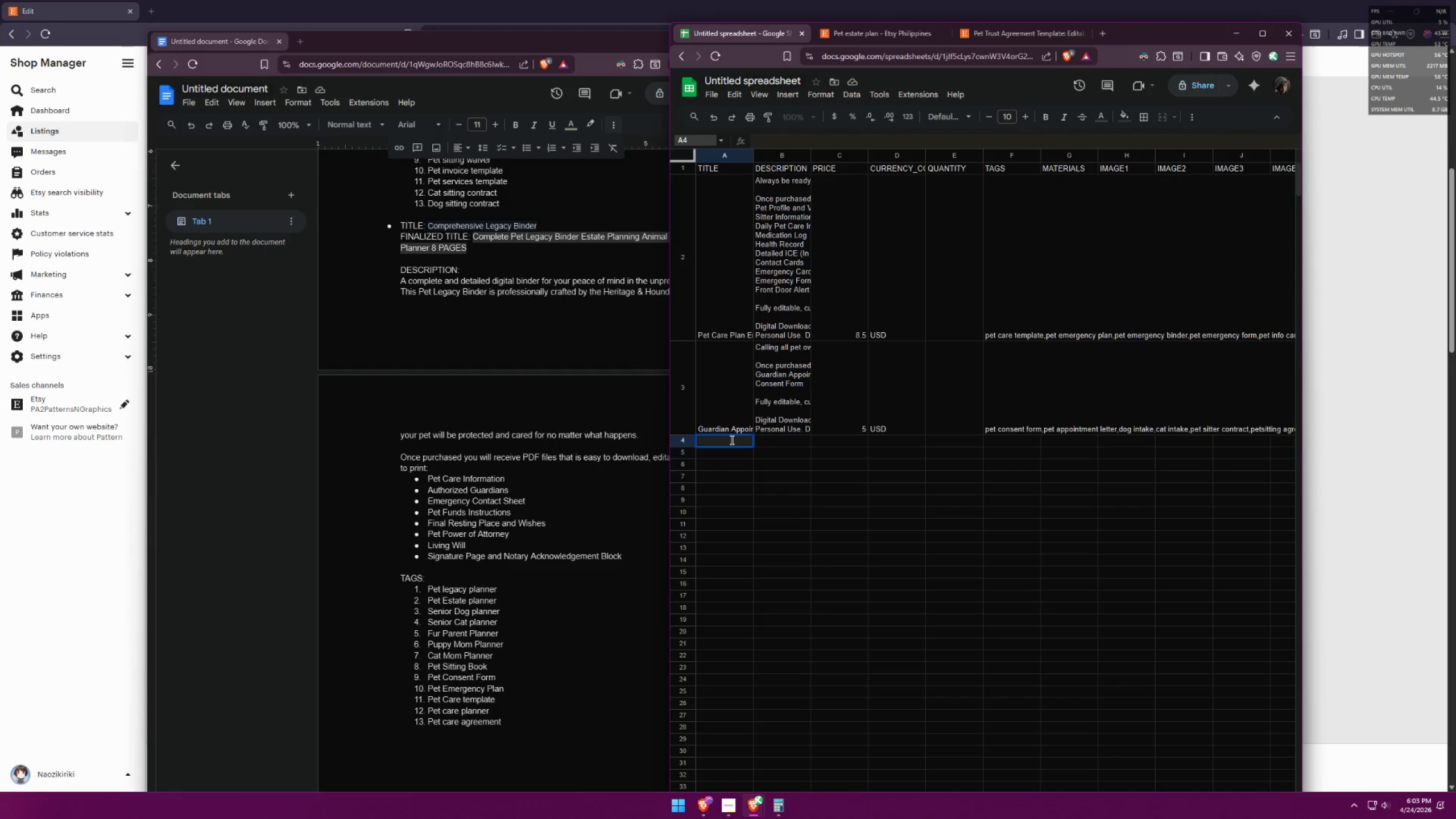 
key(Control+V)
 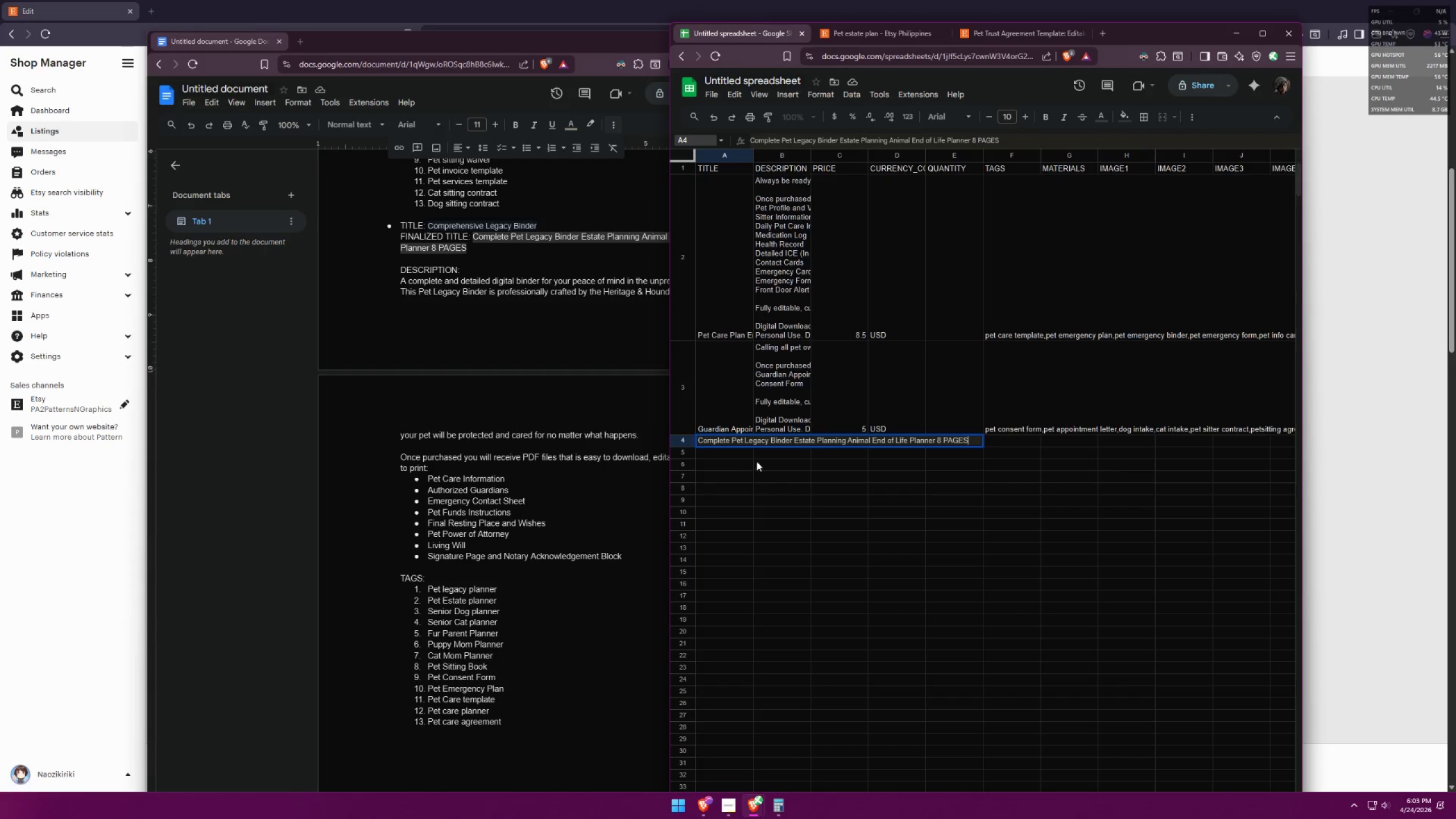 
left_click([766, 465])
 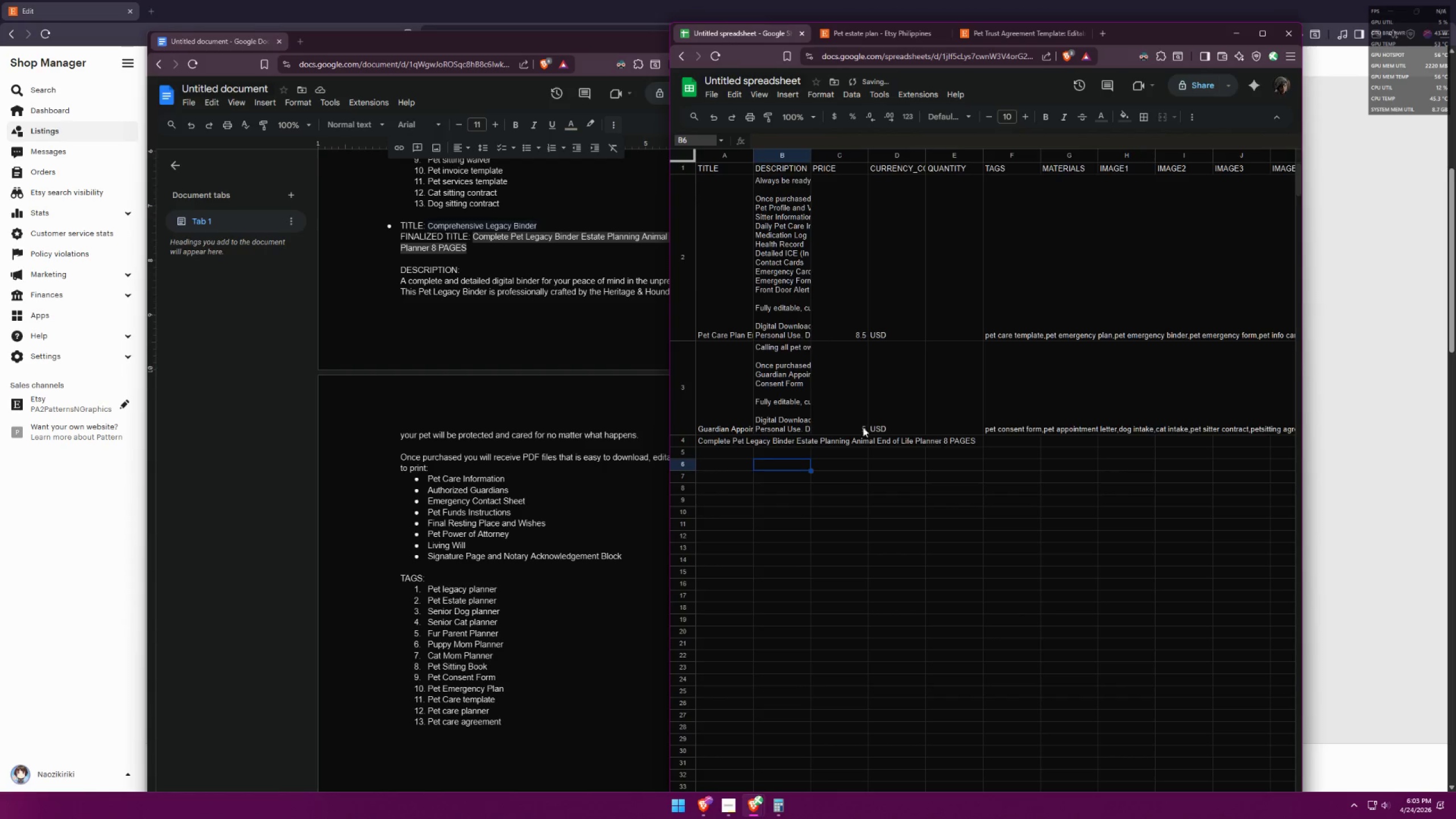 
double_click([722, 421])
 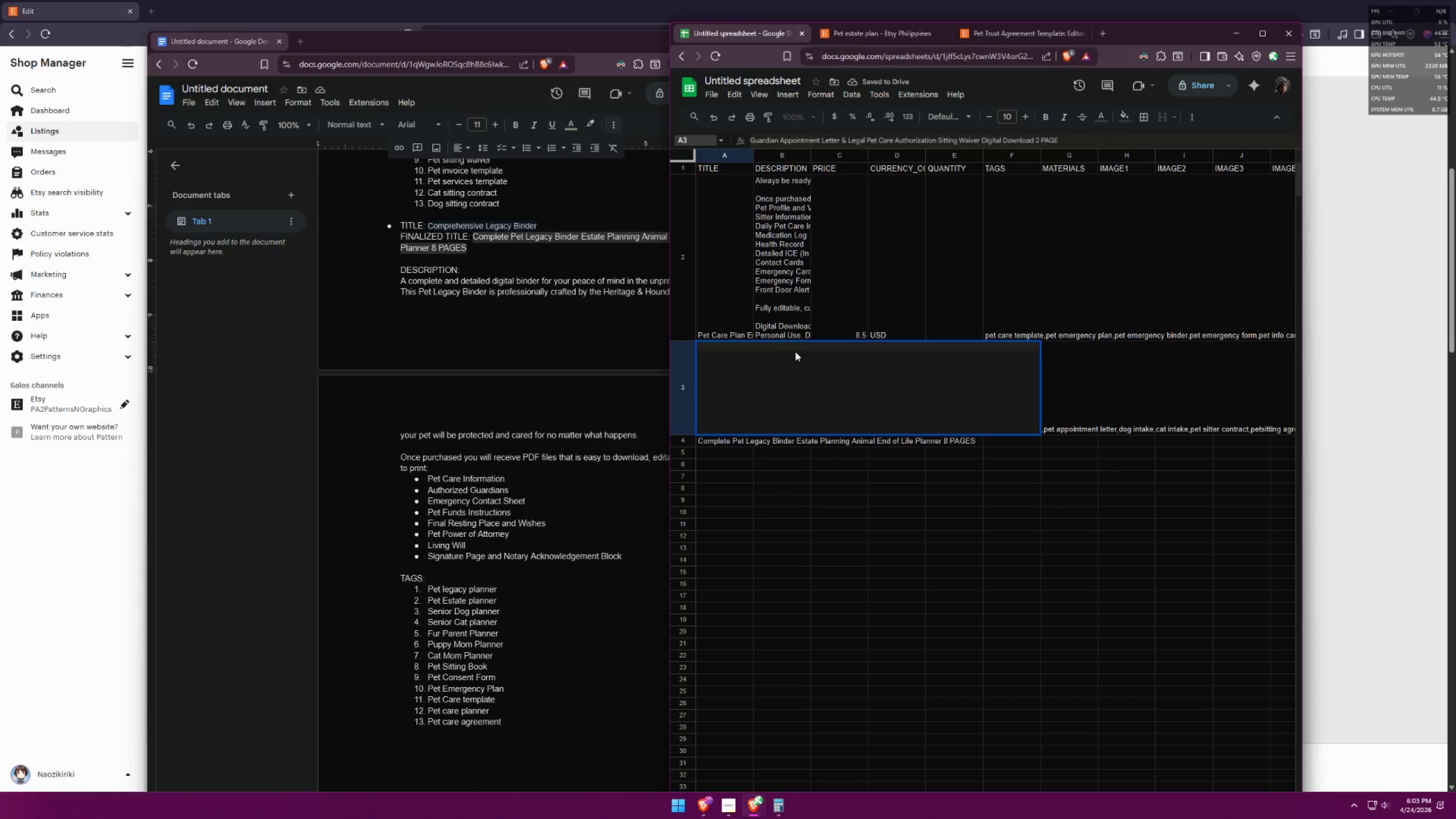 
double_click([801, 345])
 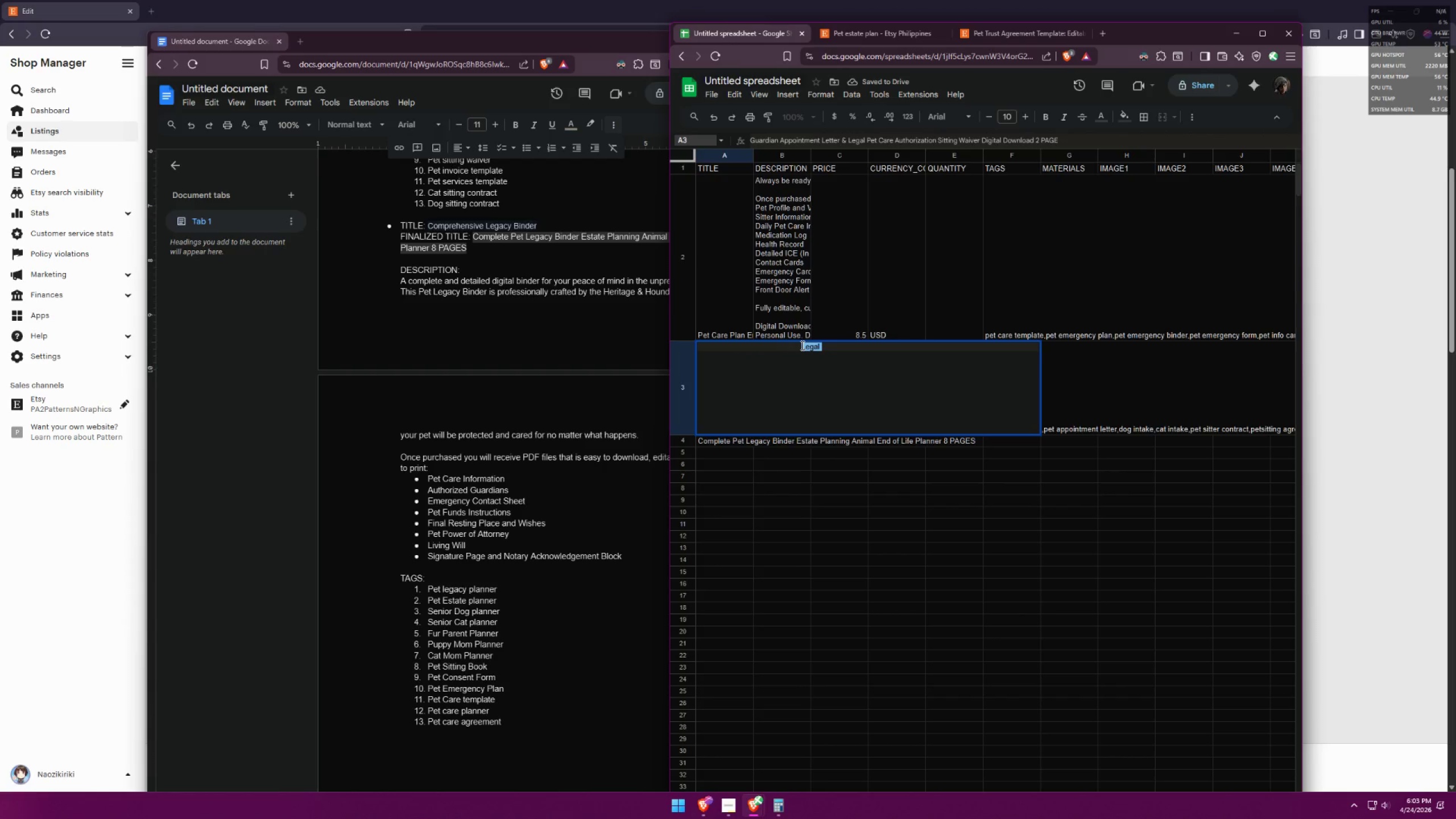 
triple_click([801, 345])
 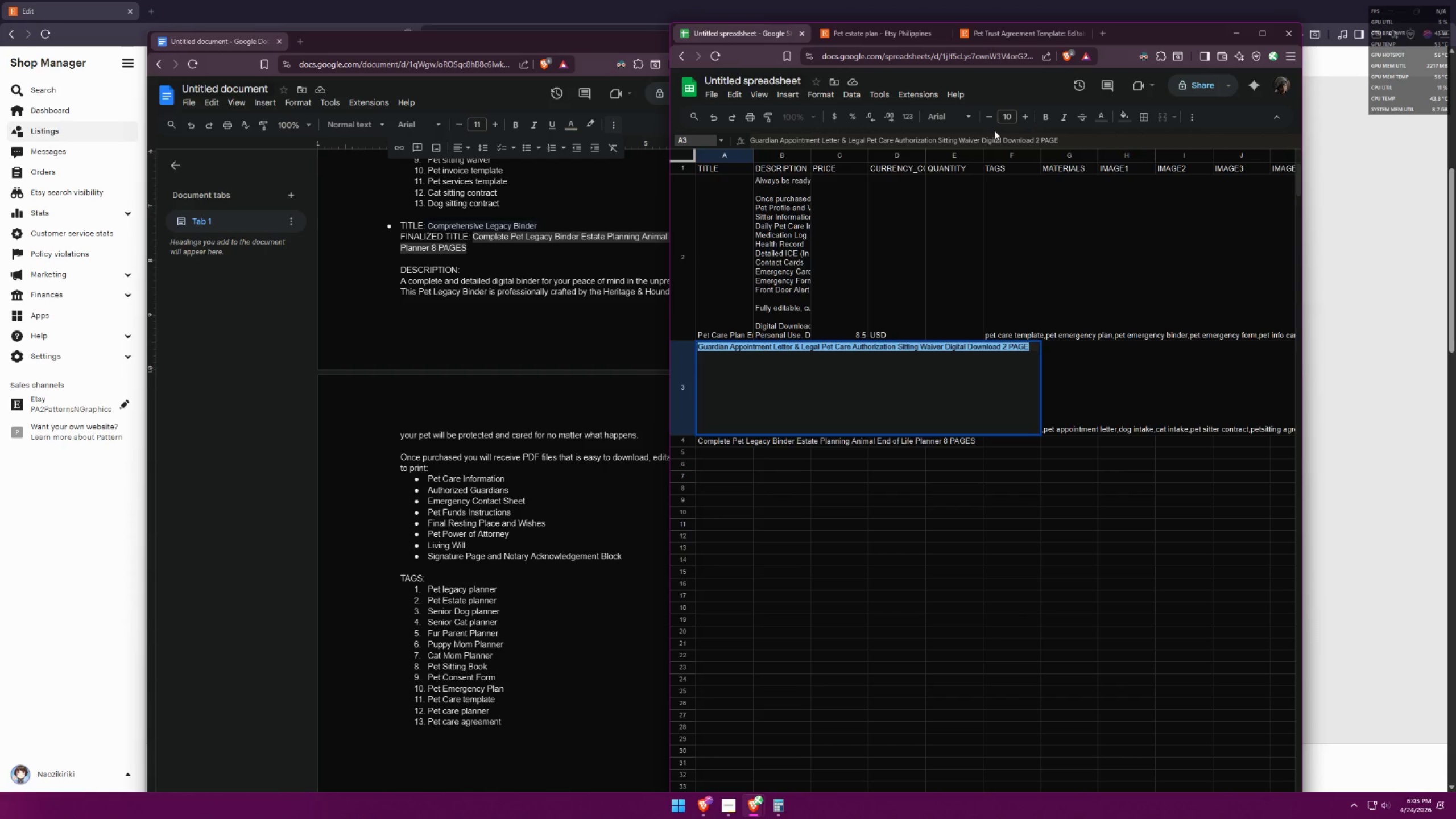 
left_click([1045, 119])
 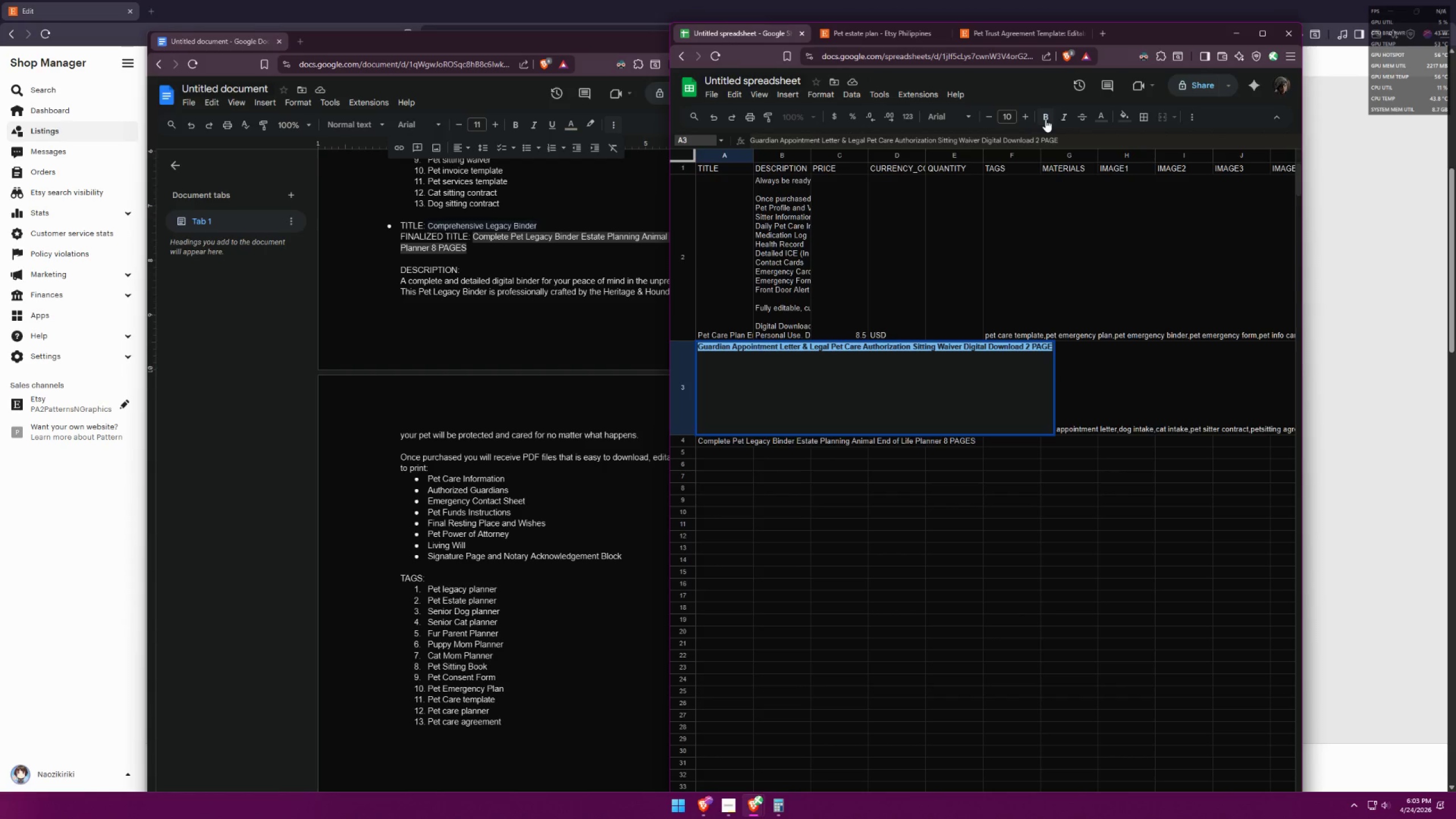 
left_click([1045, 119])
 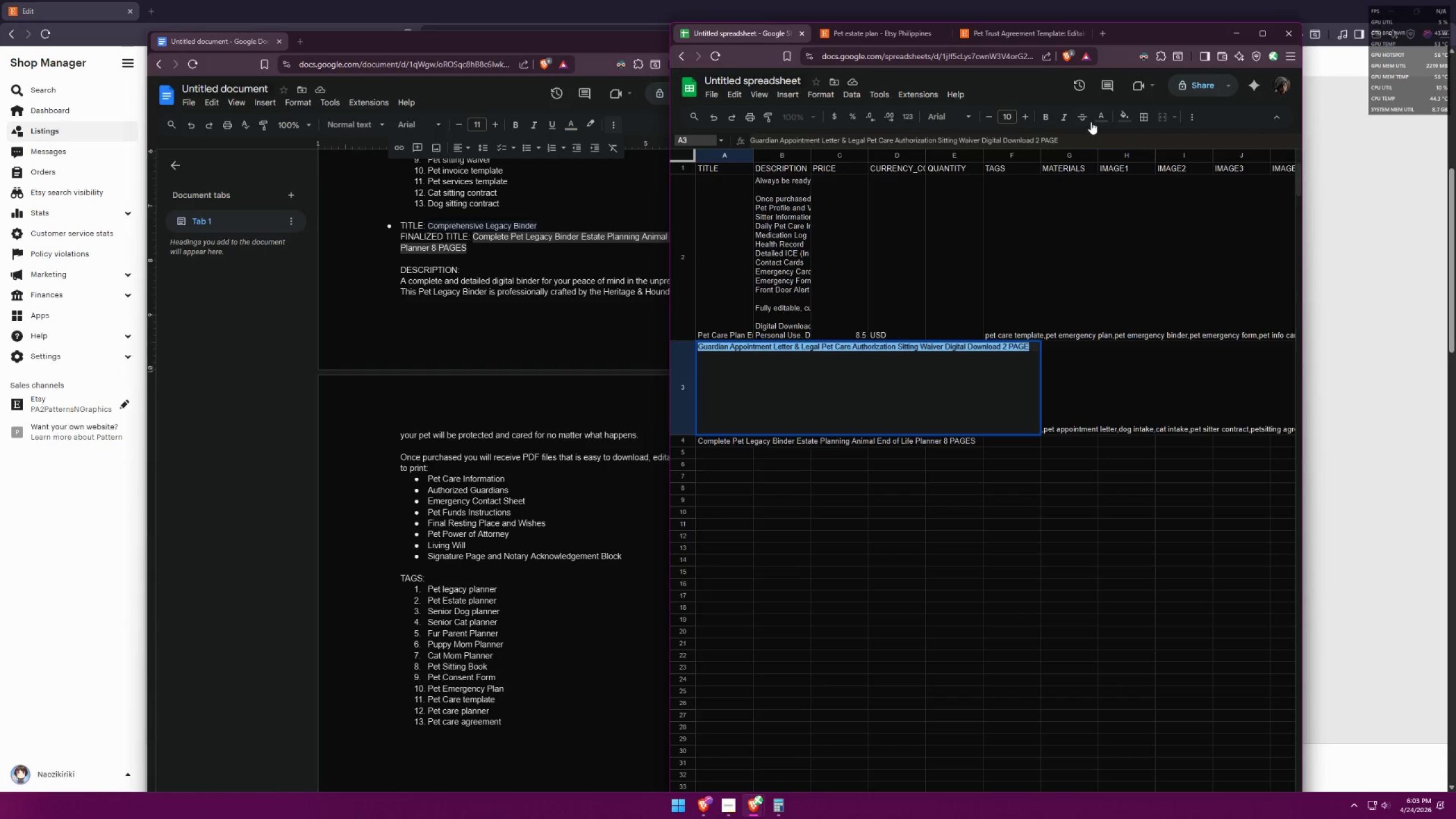 
left_click([1098, 117])
 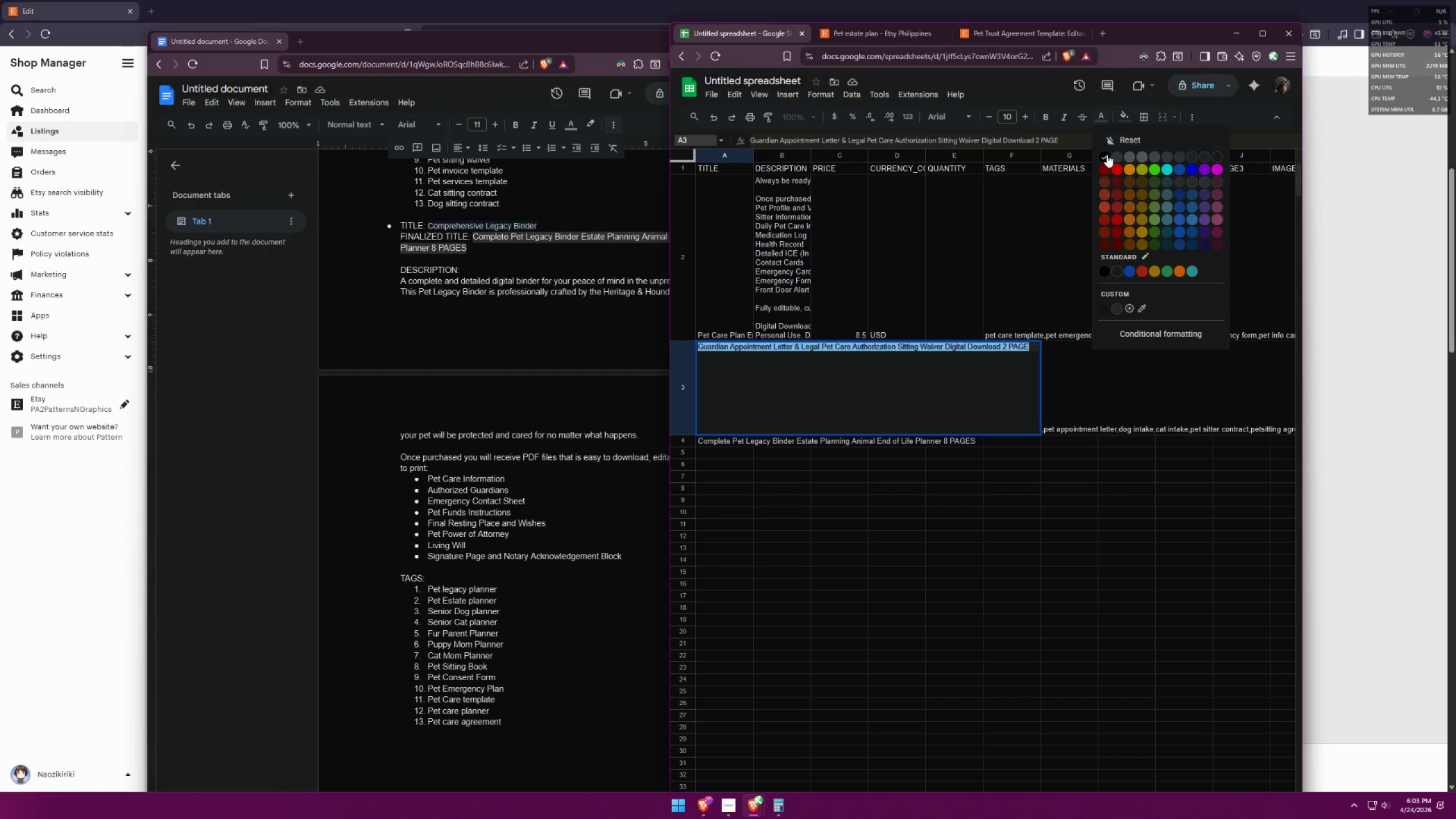 
left_click([1107, 155])
 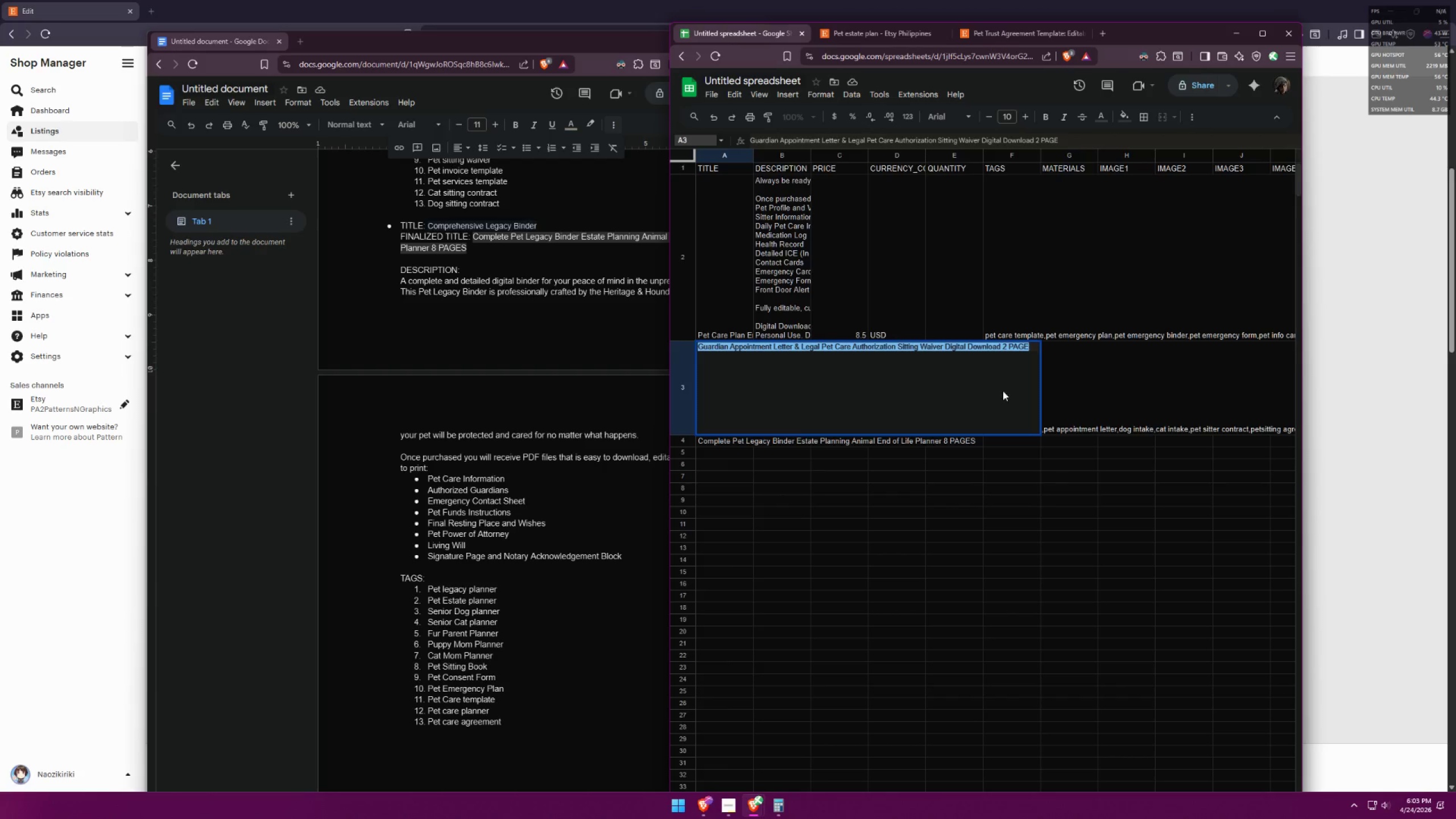 
left_click([970, 479])
 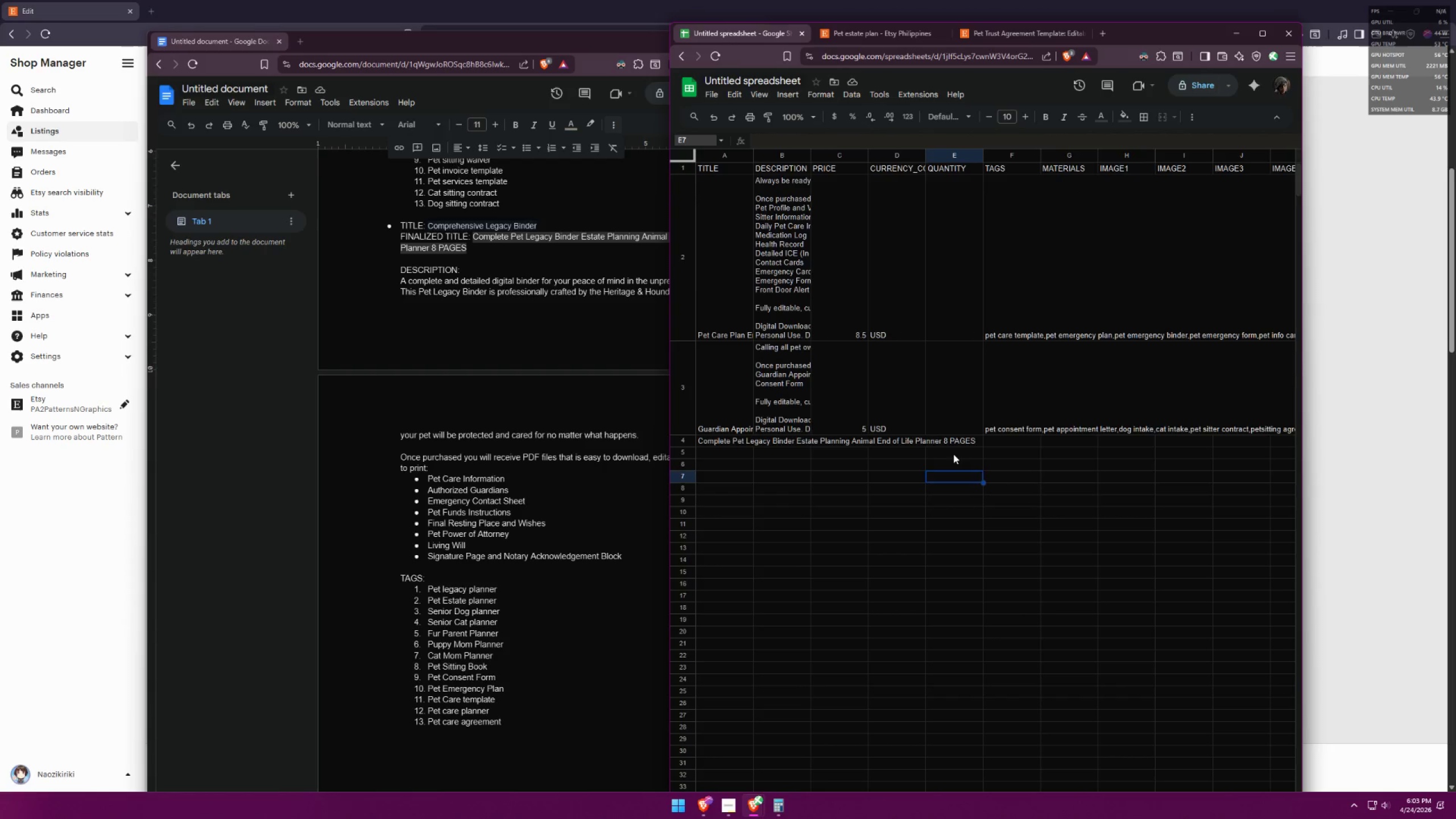 
left_click([961, 444])
 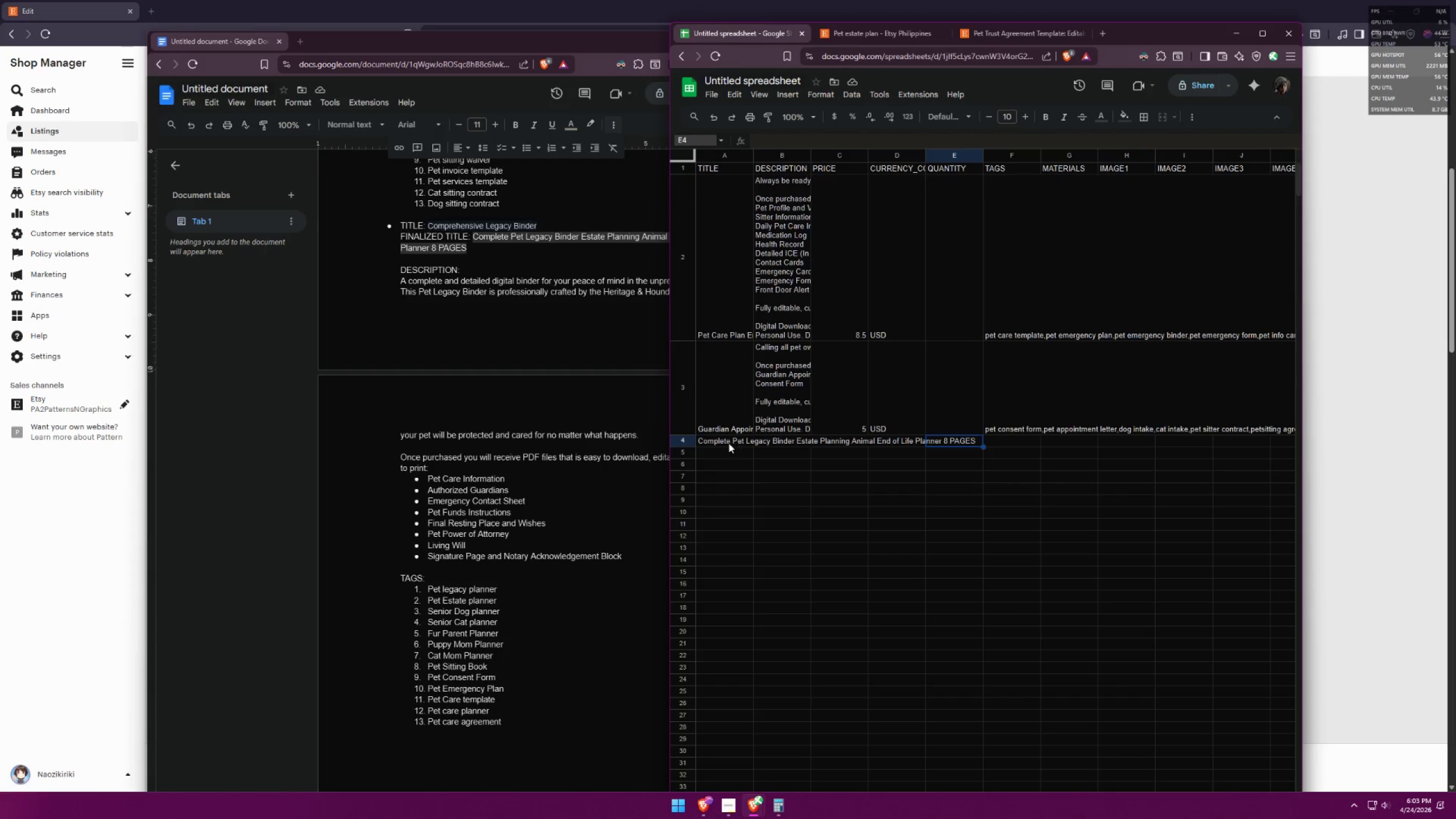 
double_click([729, 442])
 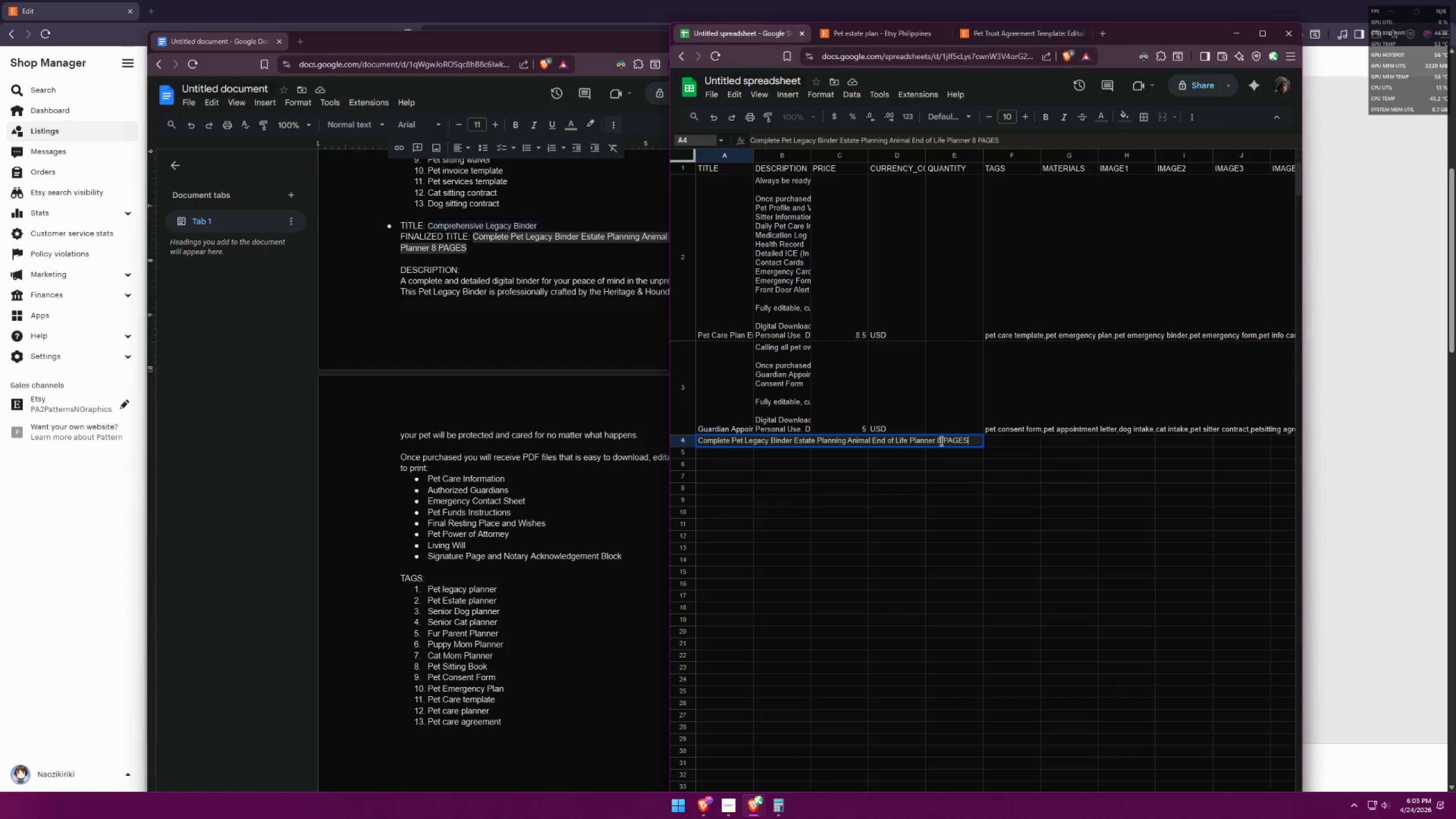 
left_click([942, 439])
 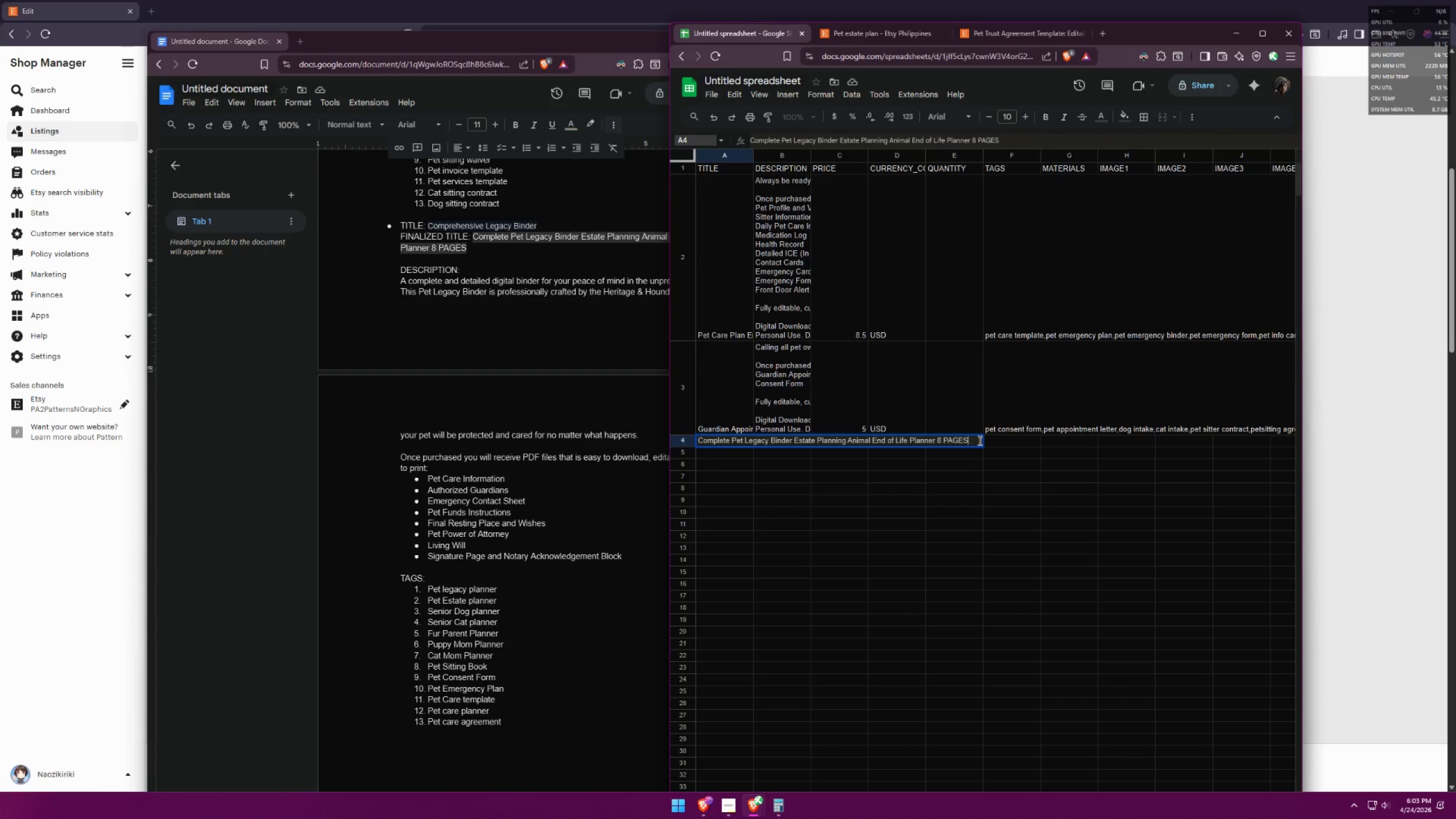 
key(Backspace)
 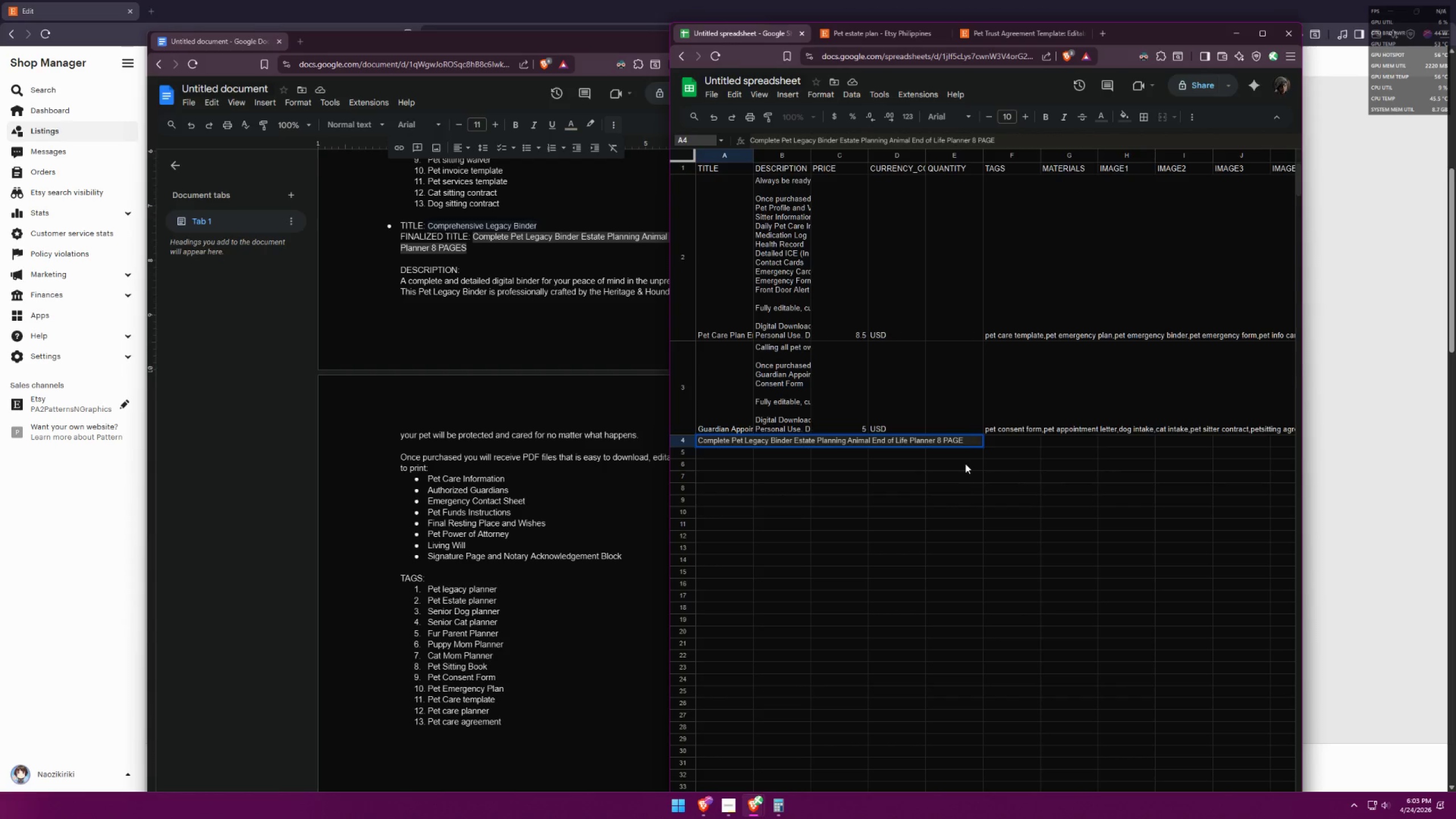 
left_click([965, 464])
 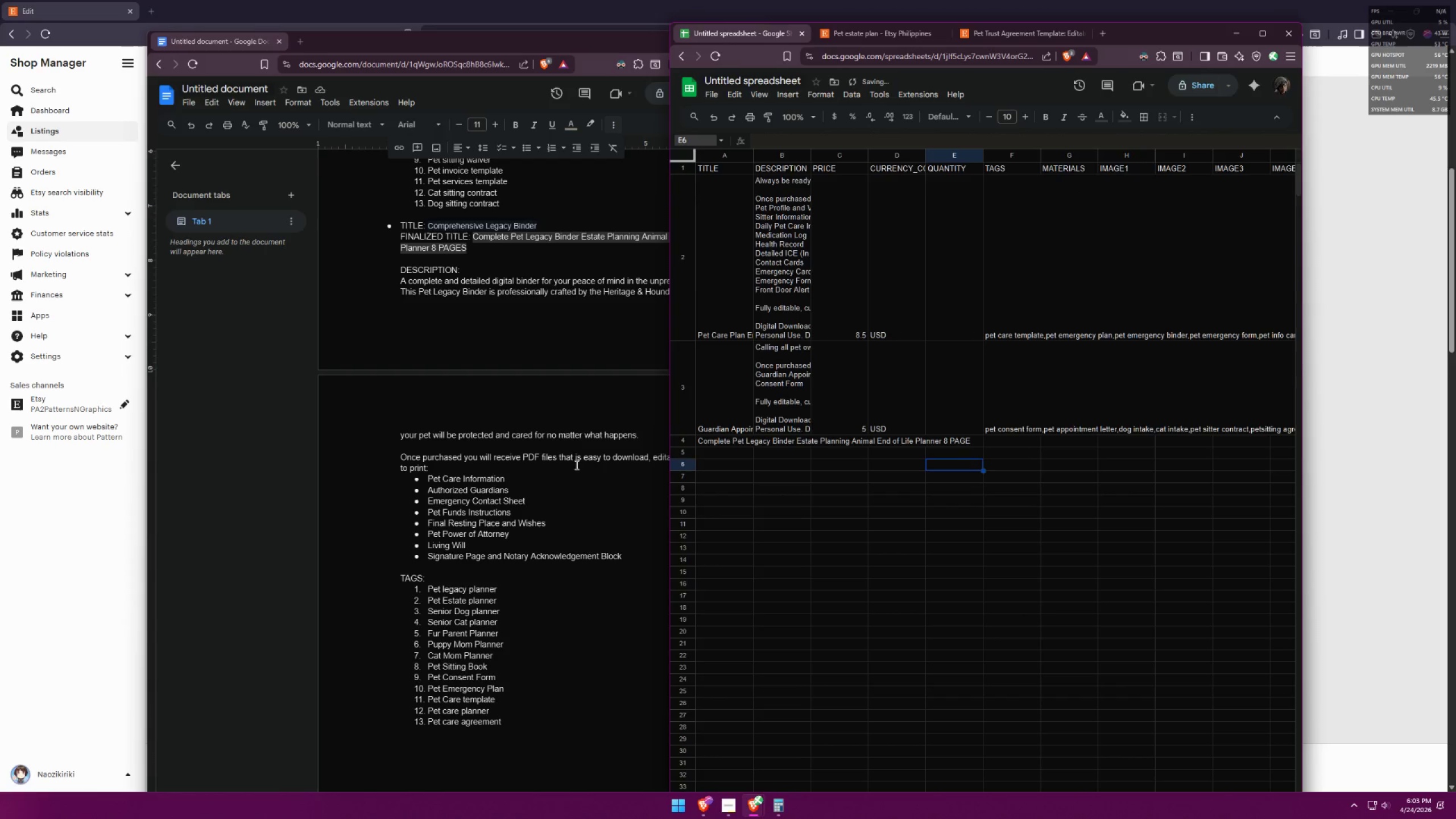 
left_click([549, 476])
 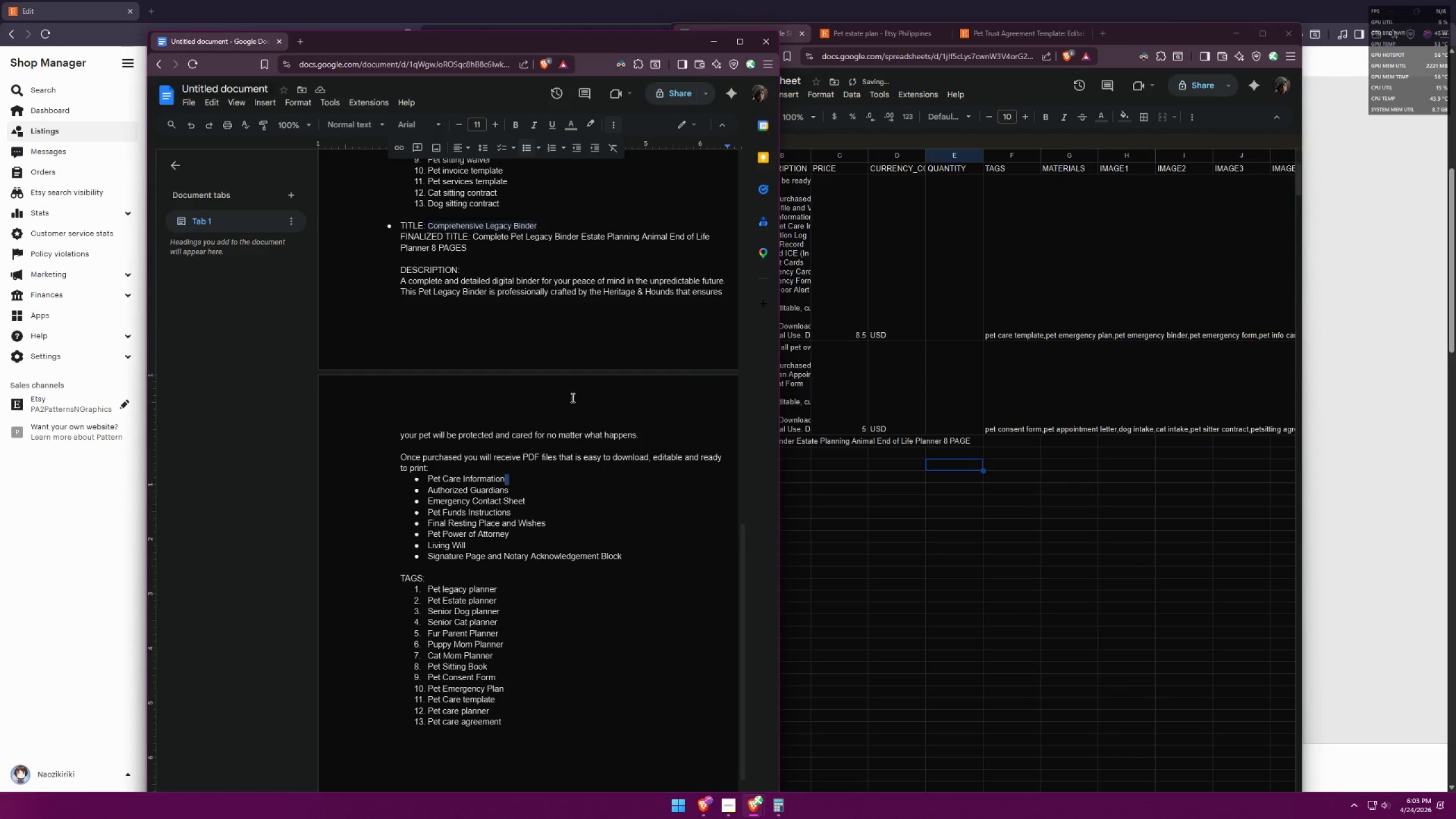 
left_click([544, 310])
 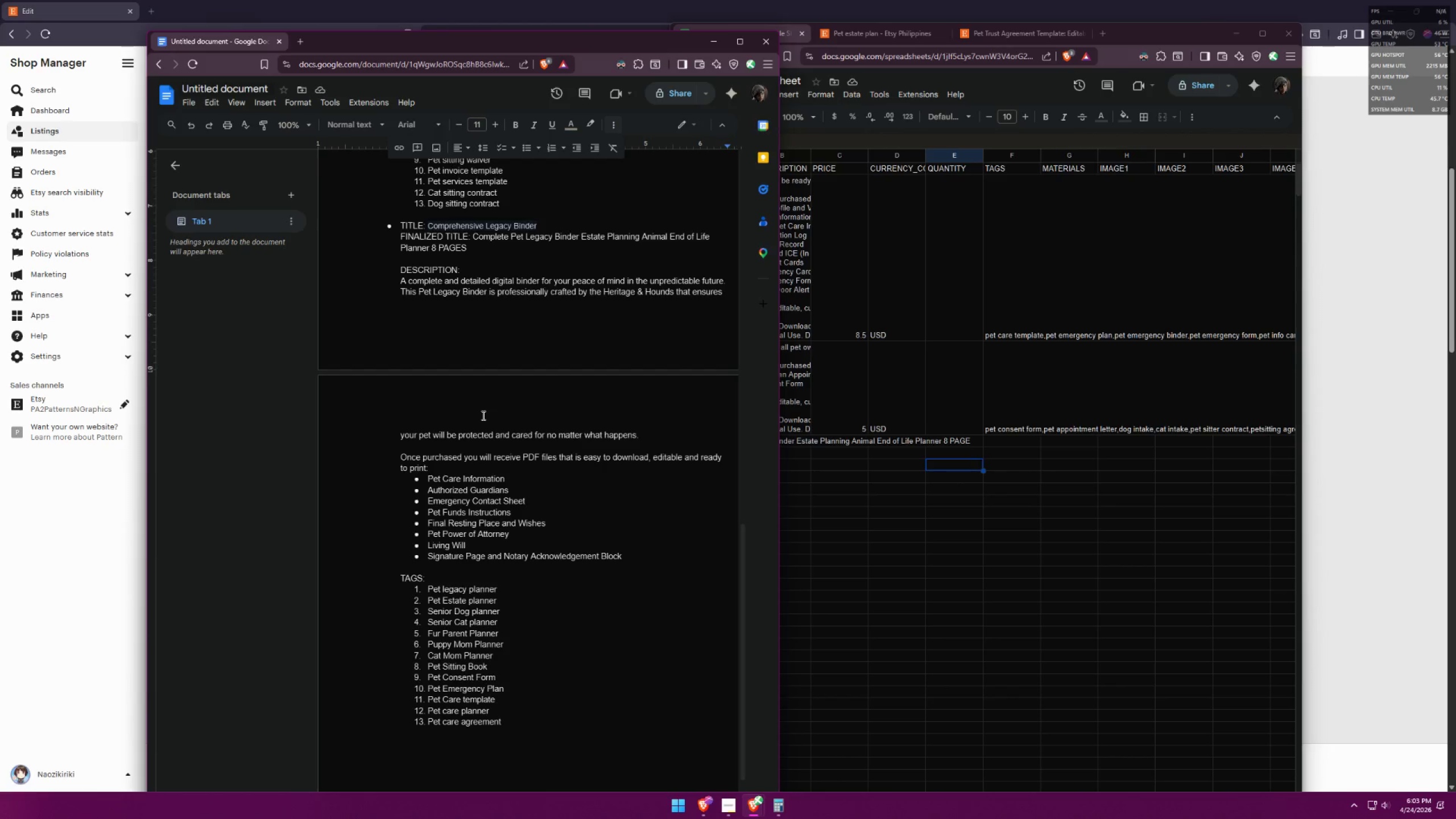 
wait(15.62)
 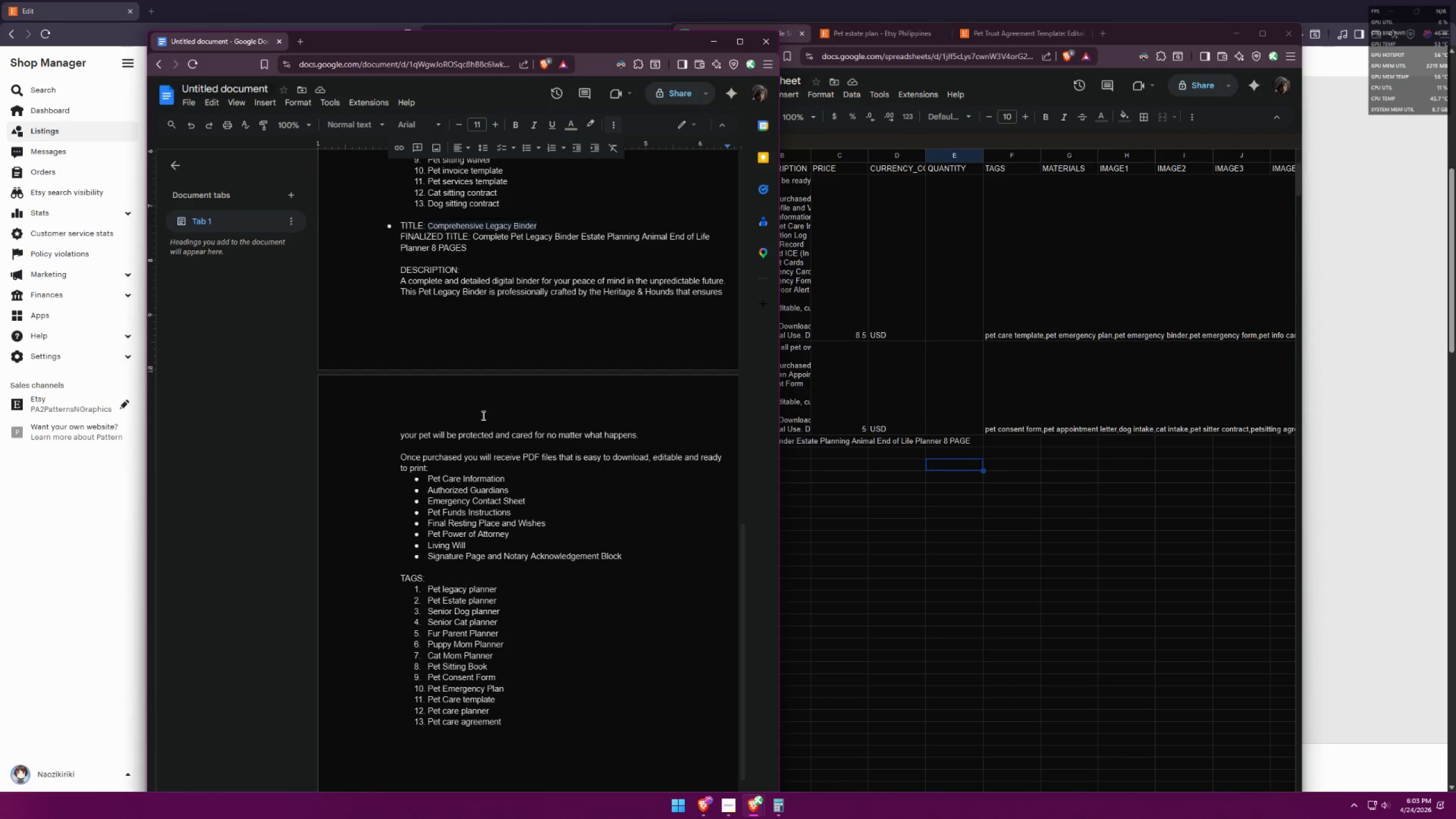 
left_click_drag(start_coordinate=[631, 558], to_coordinate=[396, 283])
 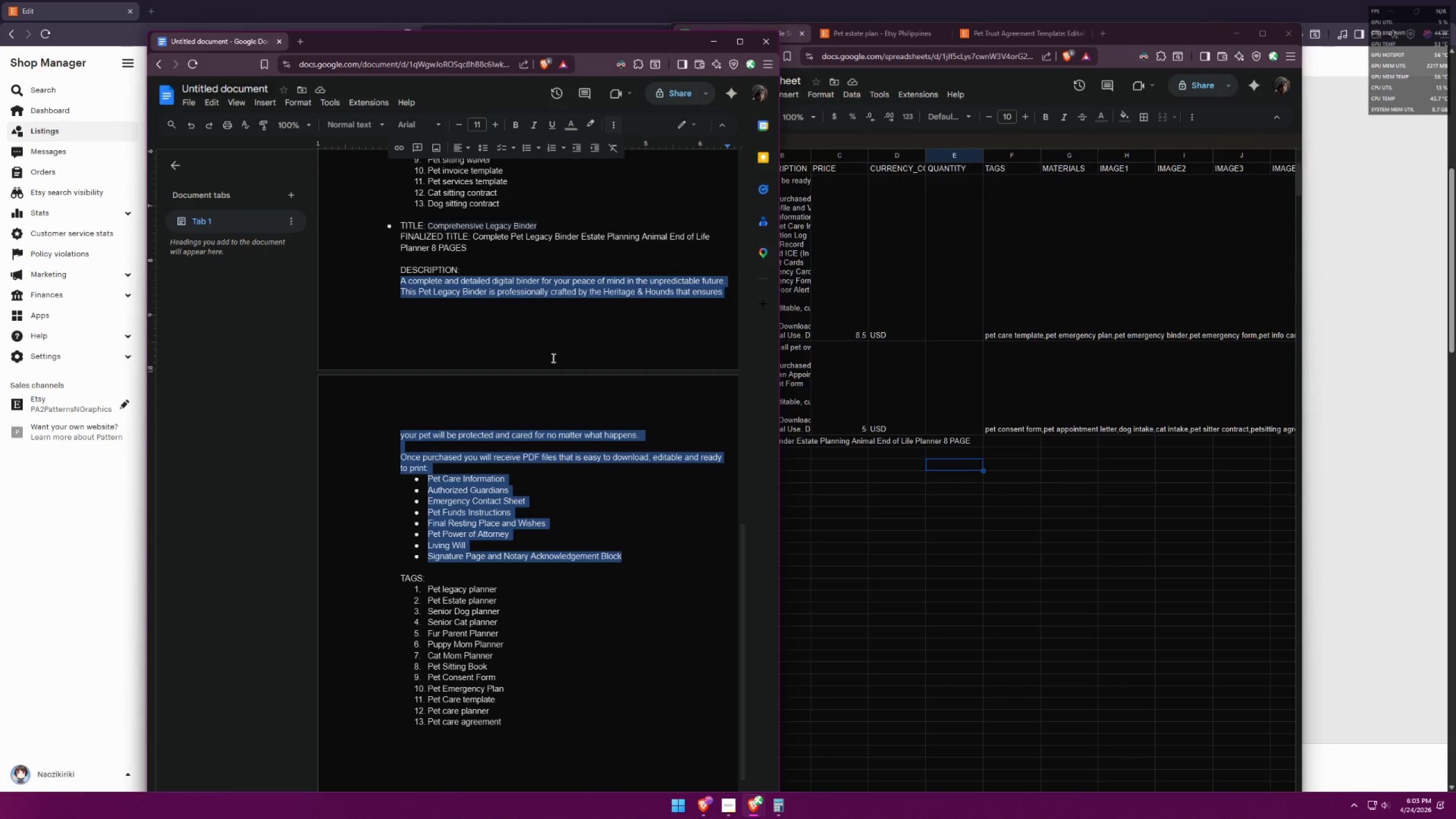 
key(Control+C)
 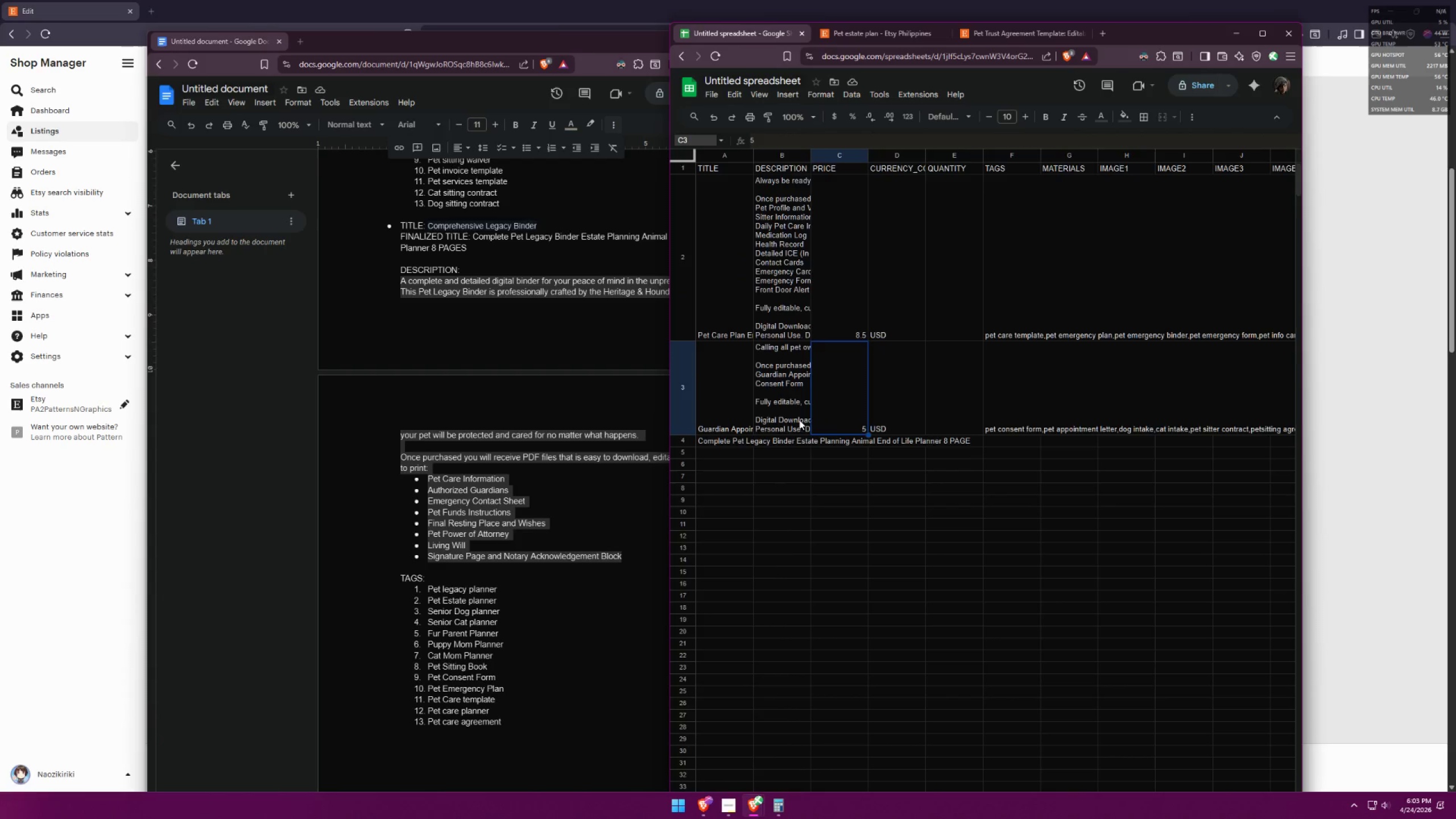 
left_click([772, 437])
 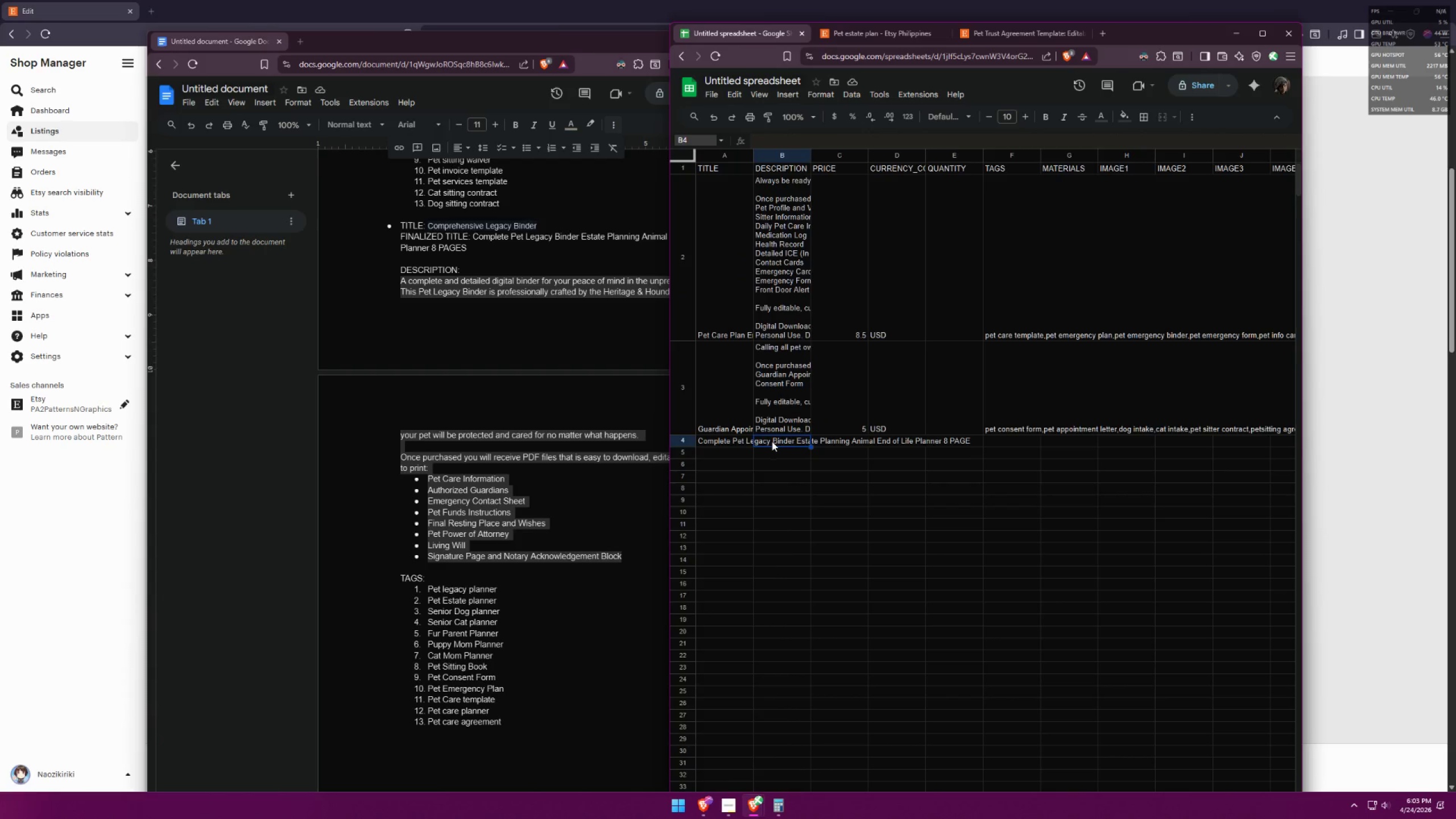 
double_click([772, 441])
 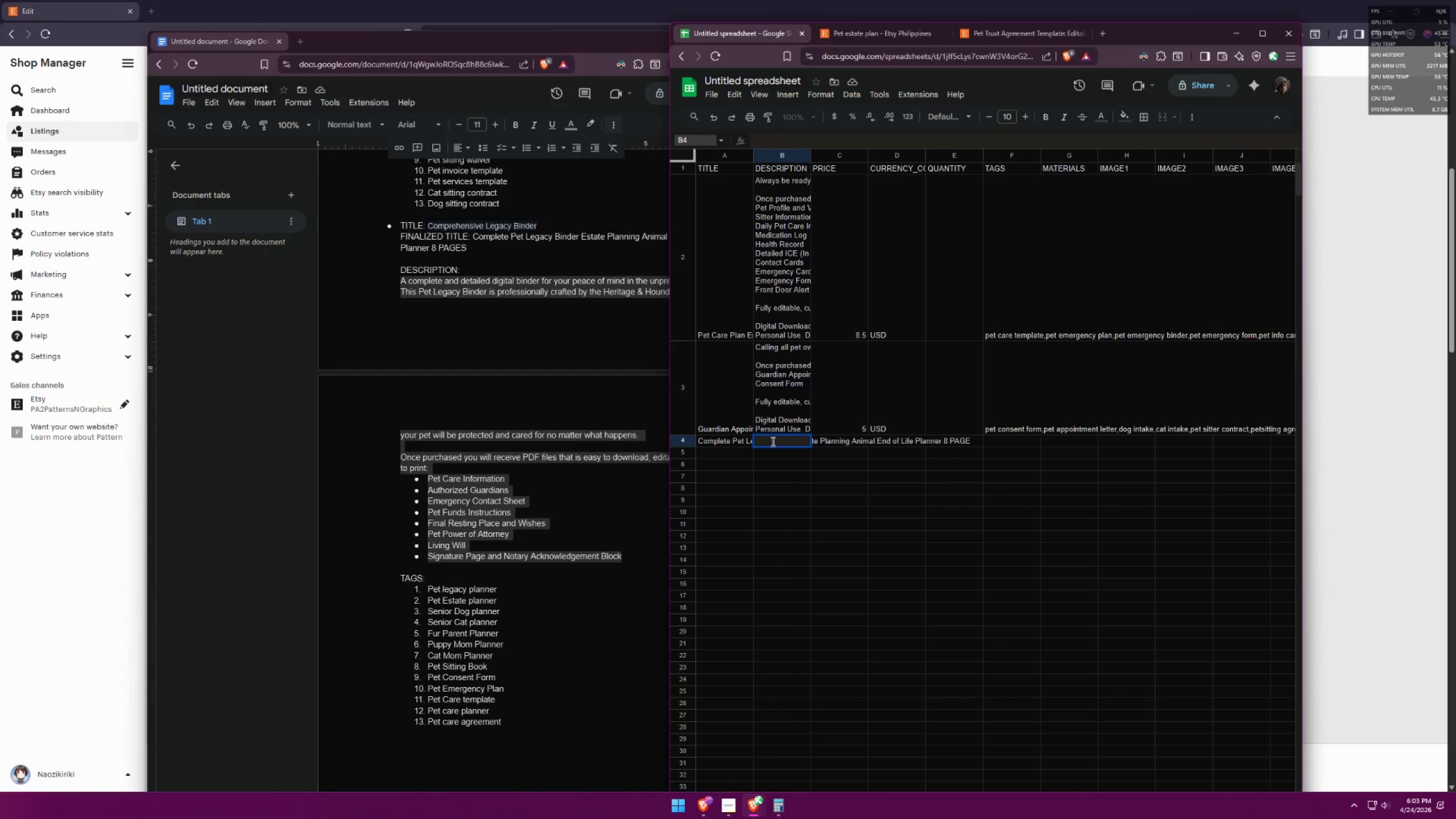 
triple_click([772, 441])
 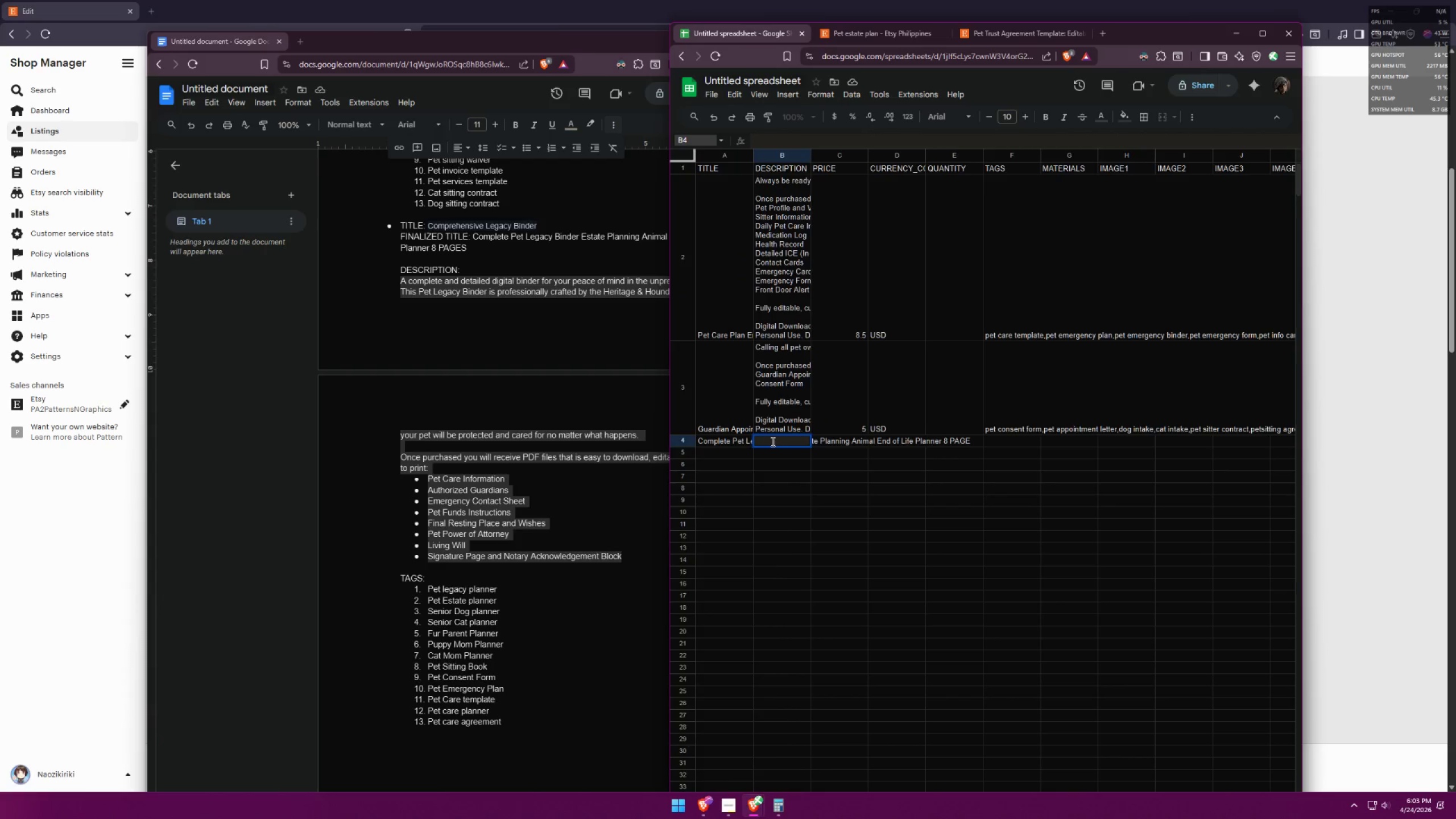 
key(Control+ControlLeft)
 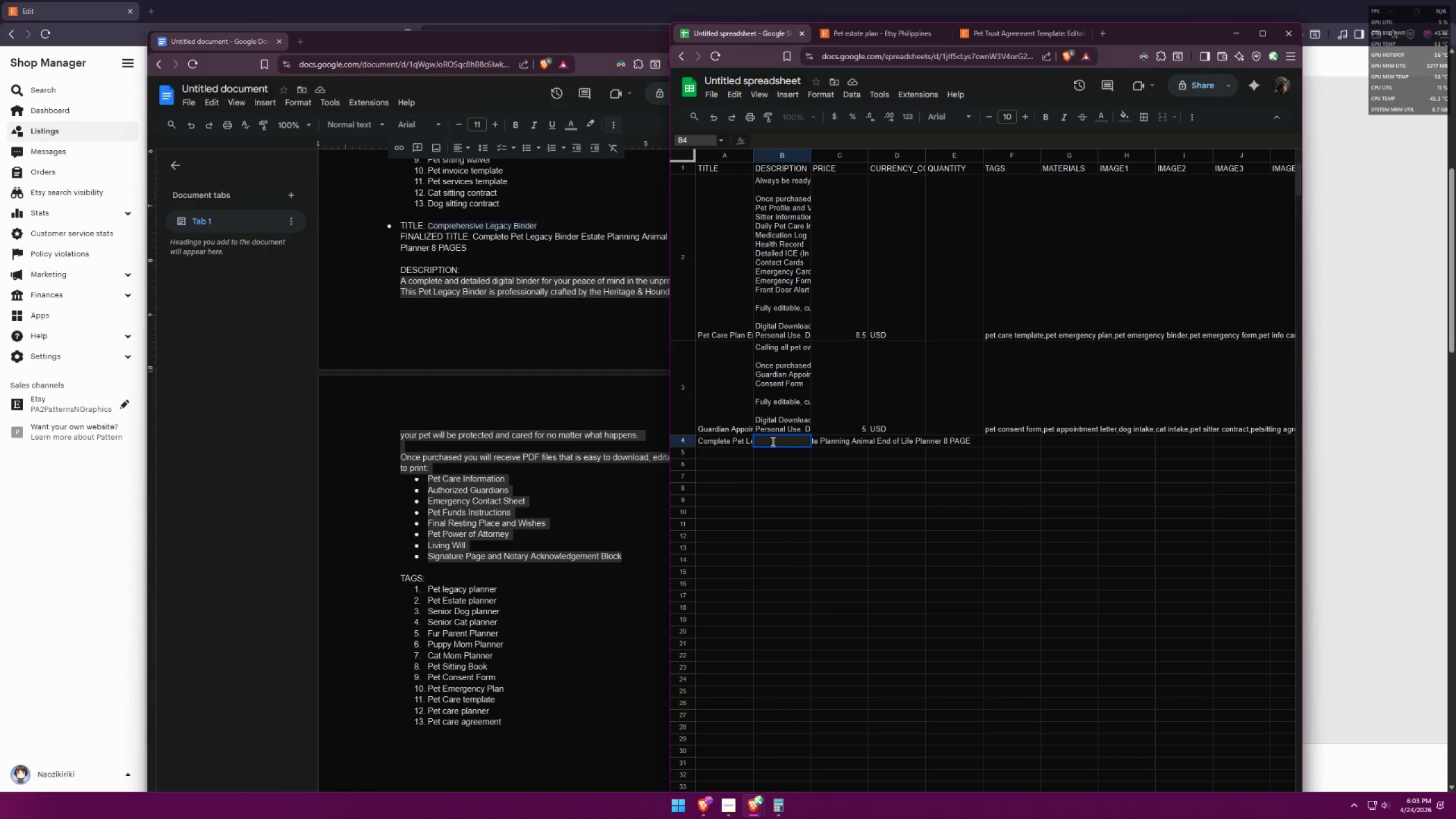 
key(Control+V)
 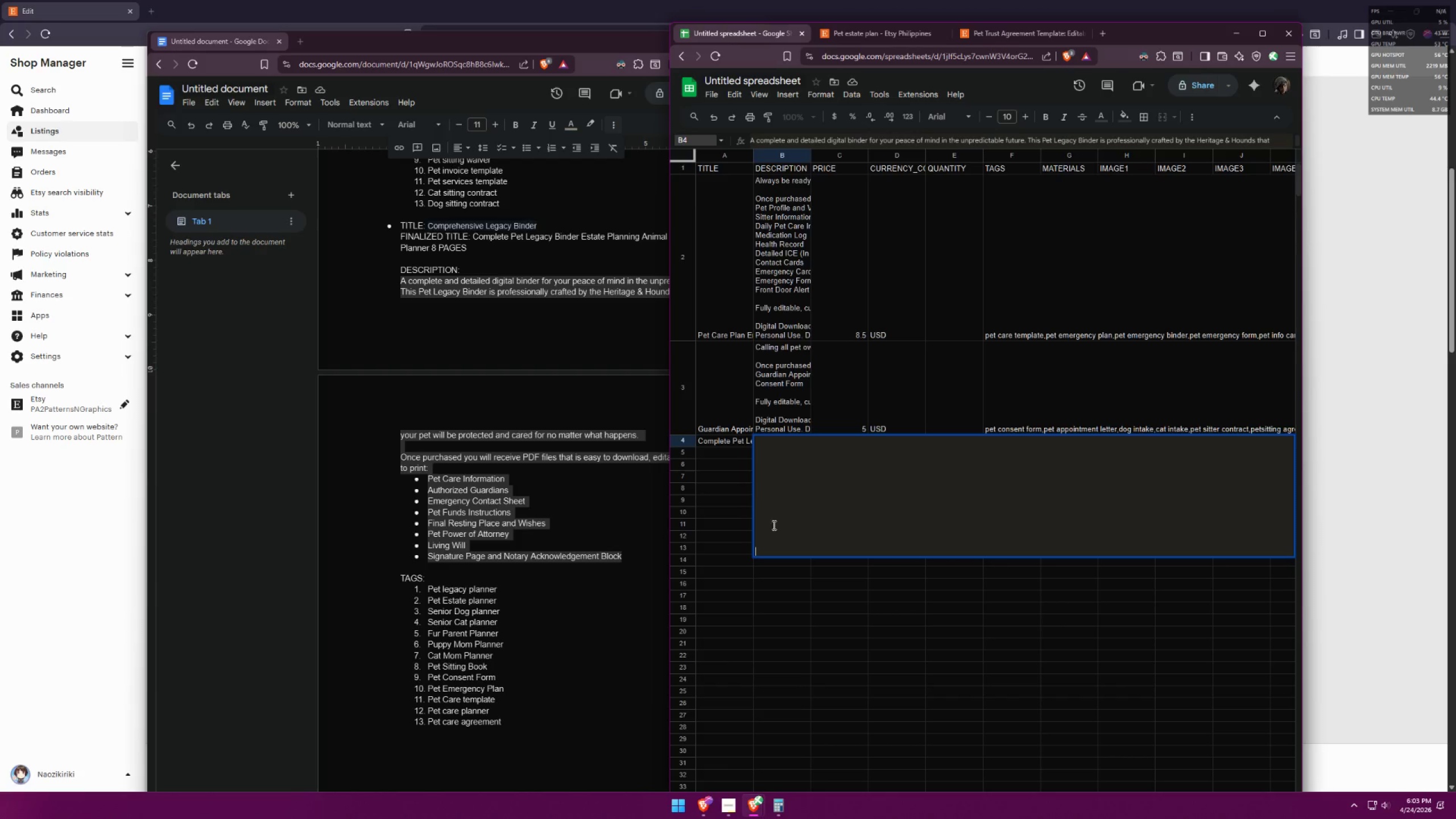 
key(Control+ControlLeft)
 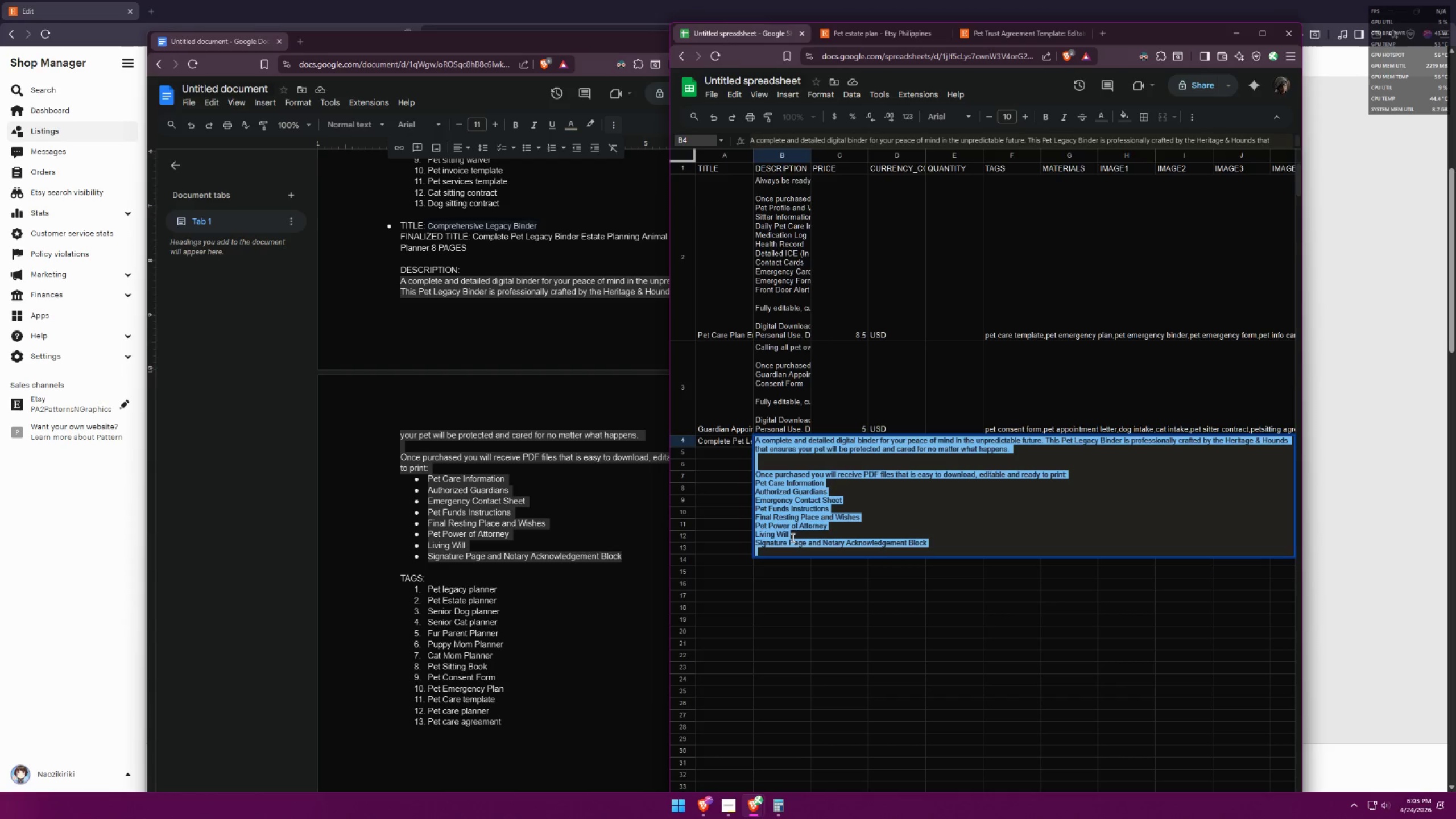 
key(Control+A)
 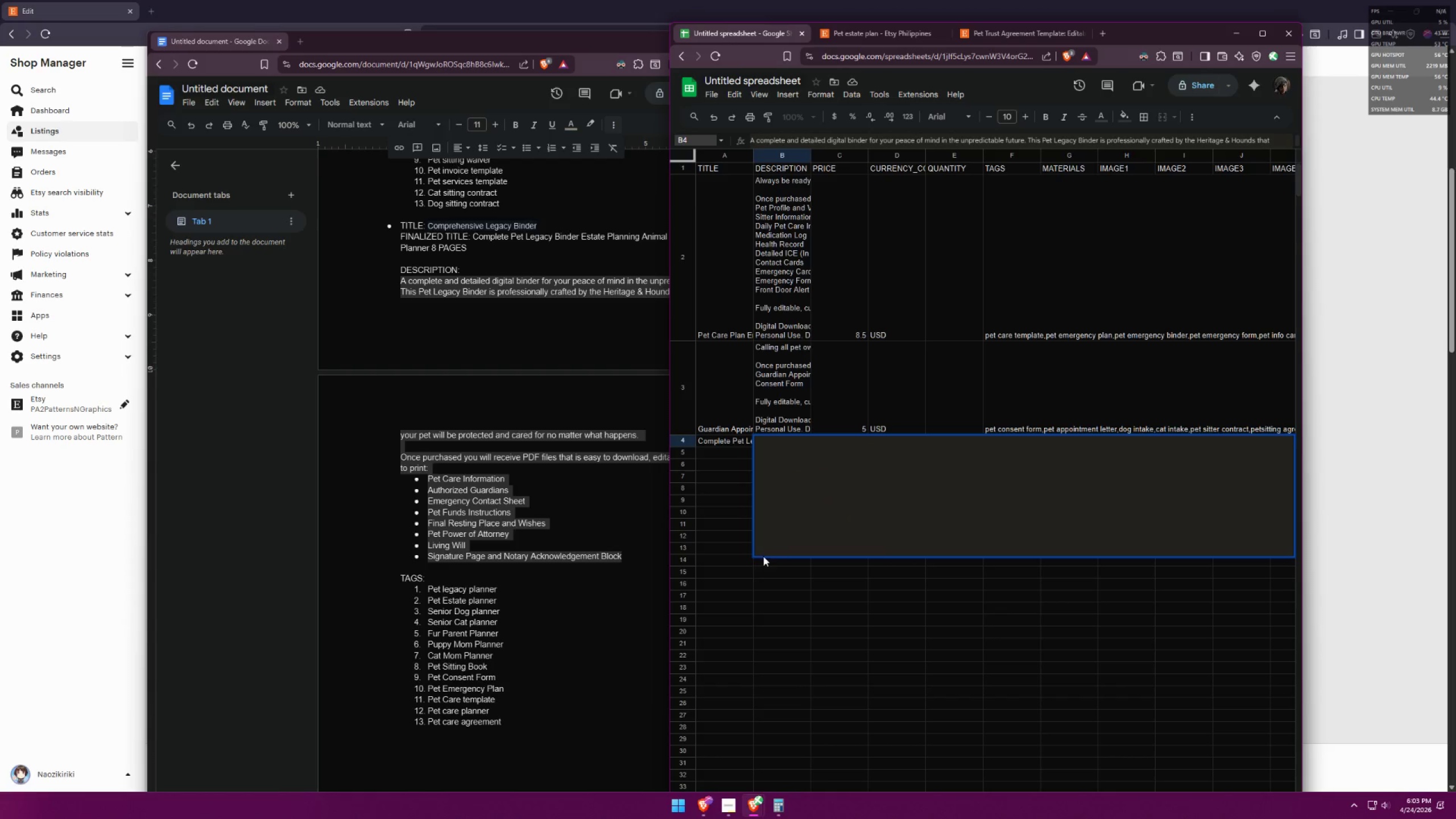 
double_click([767, 551])
 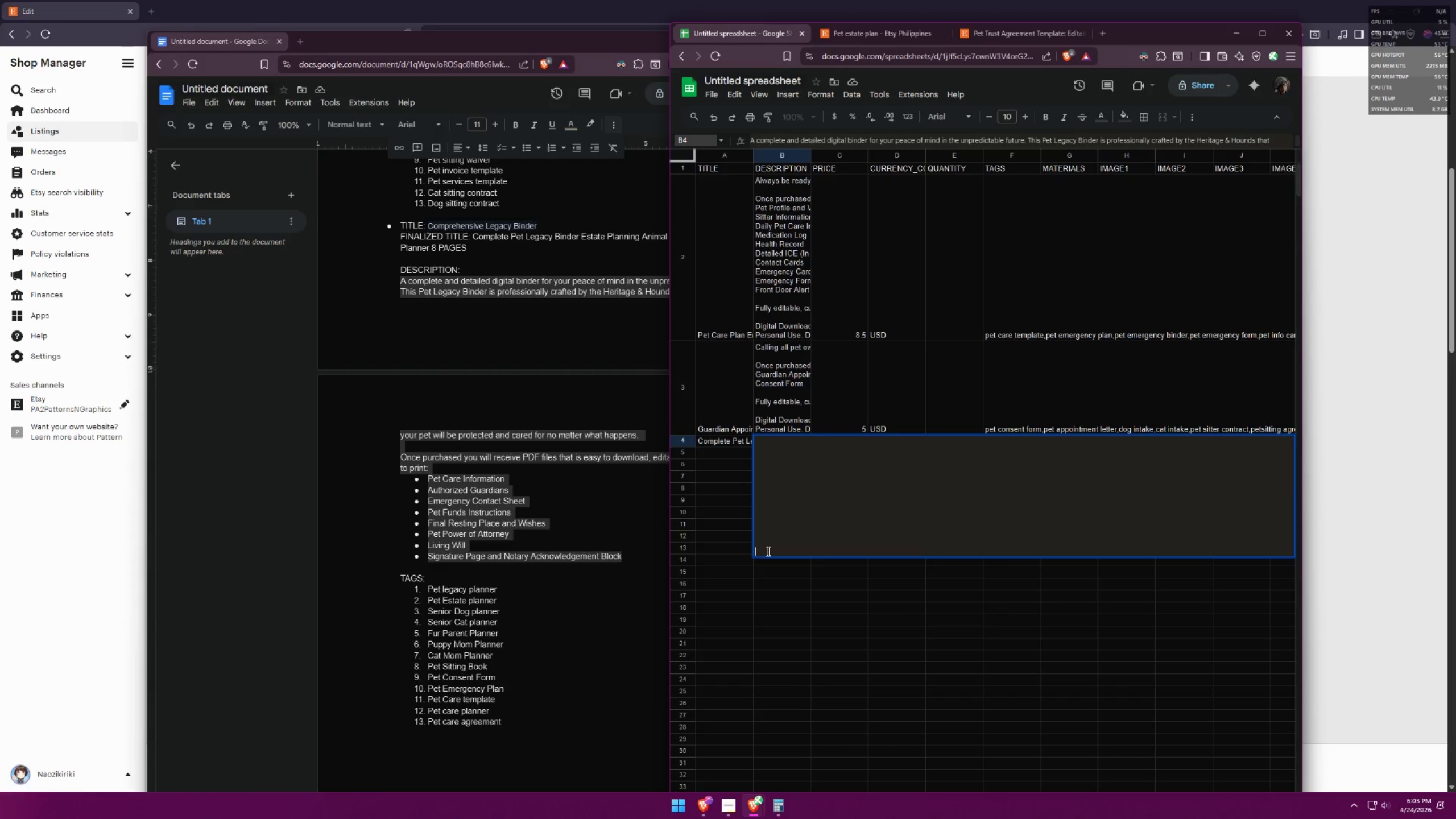 
key(Backspace)
 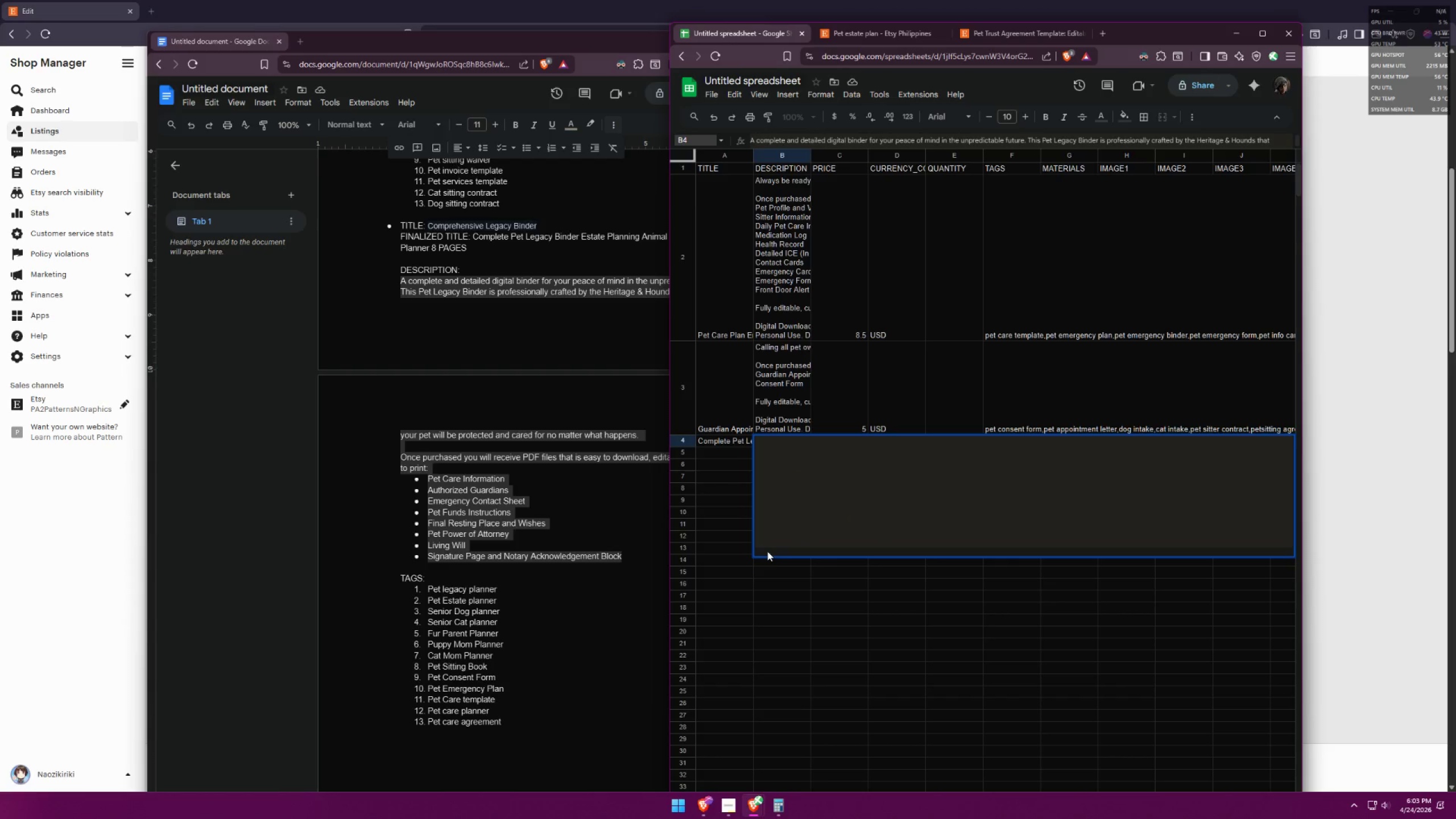 
key(Control+ControlLeft)
 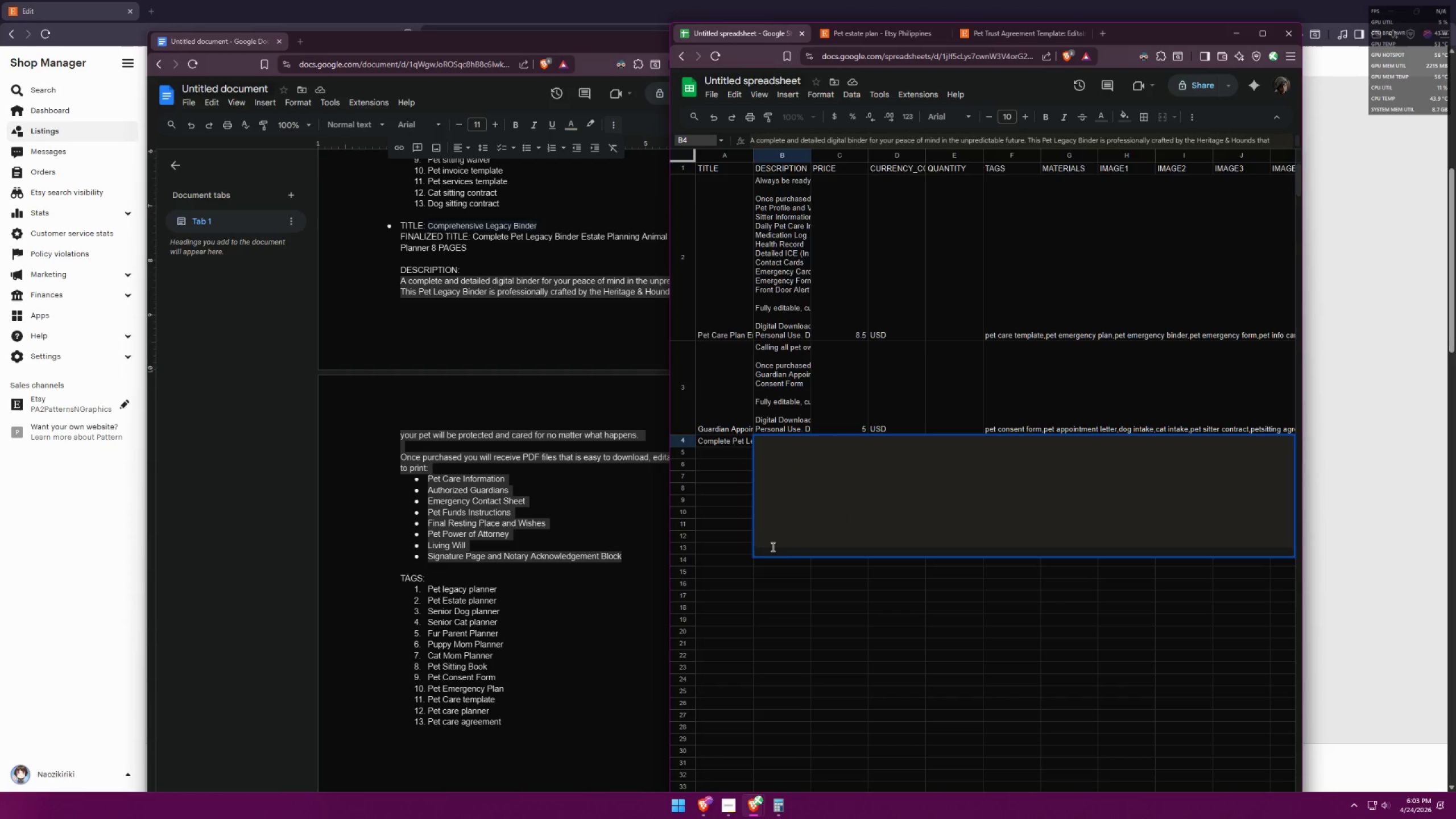 
key(Control+A)
 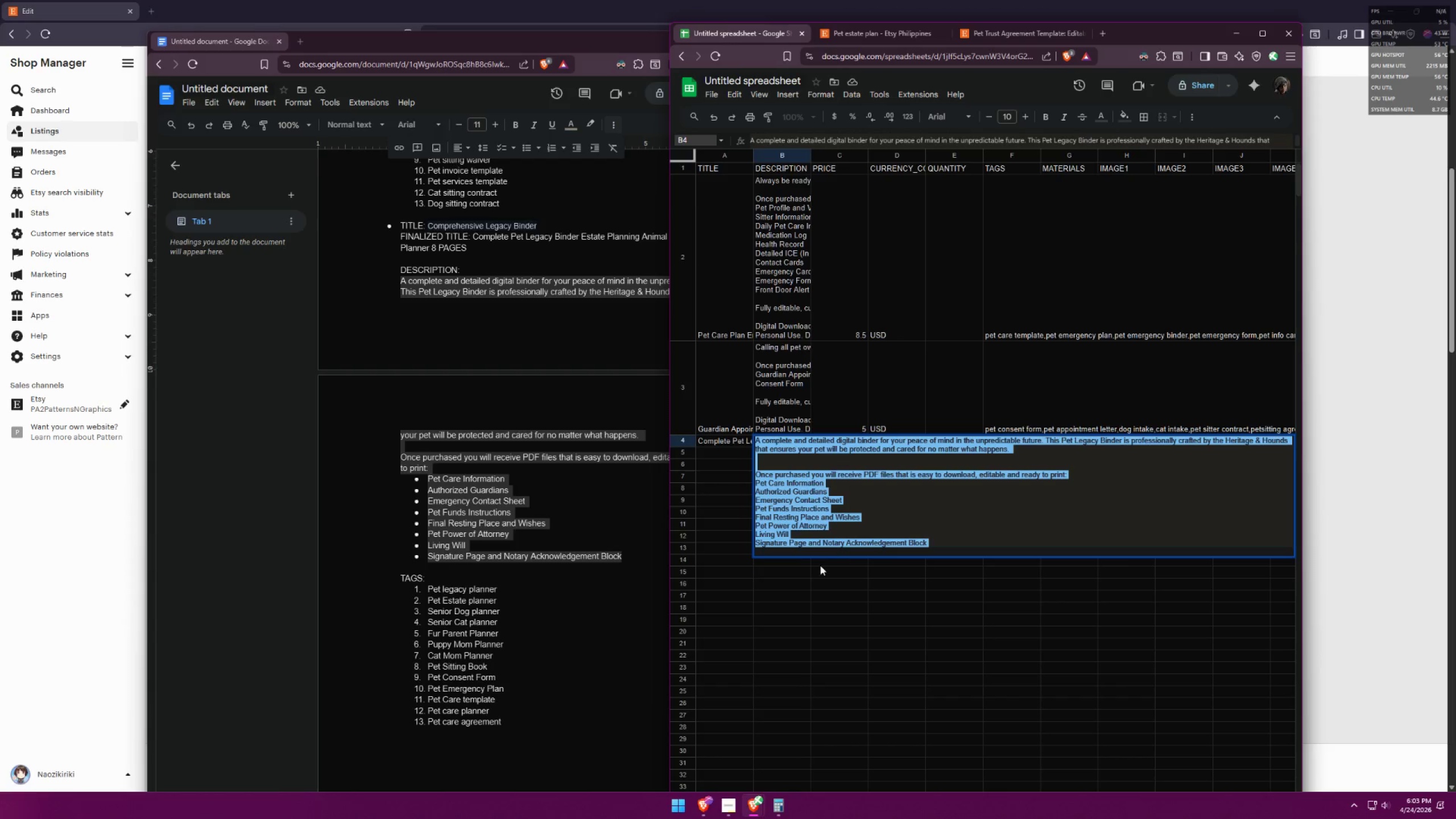 
left_click([804, 569])
 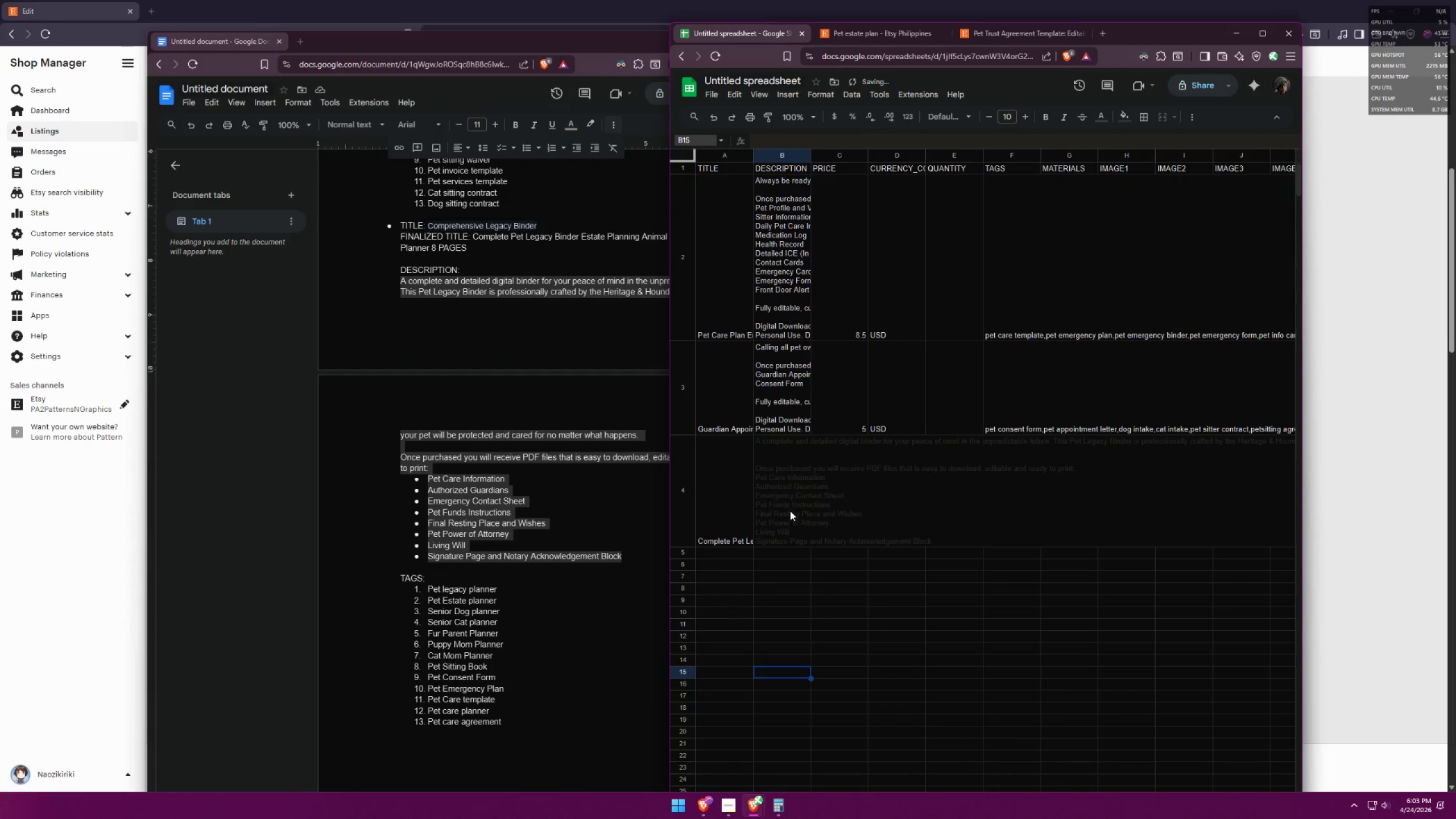 
left_click([787, 507])
 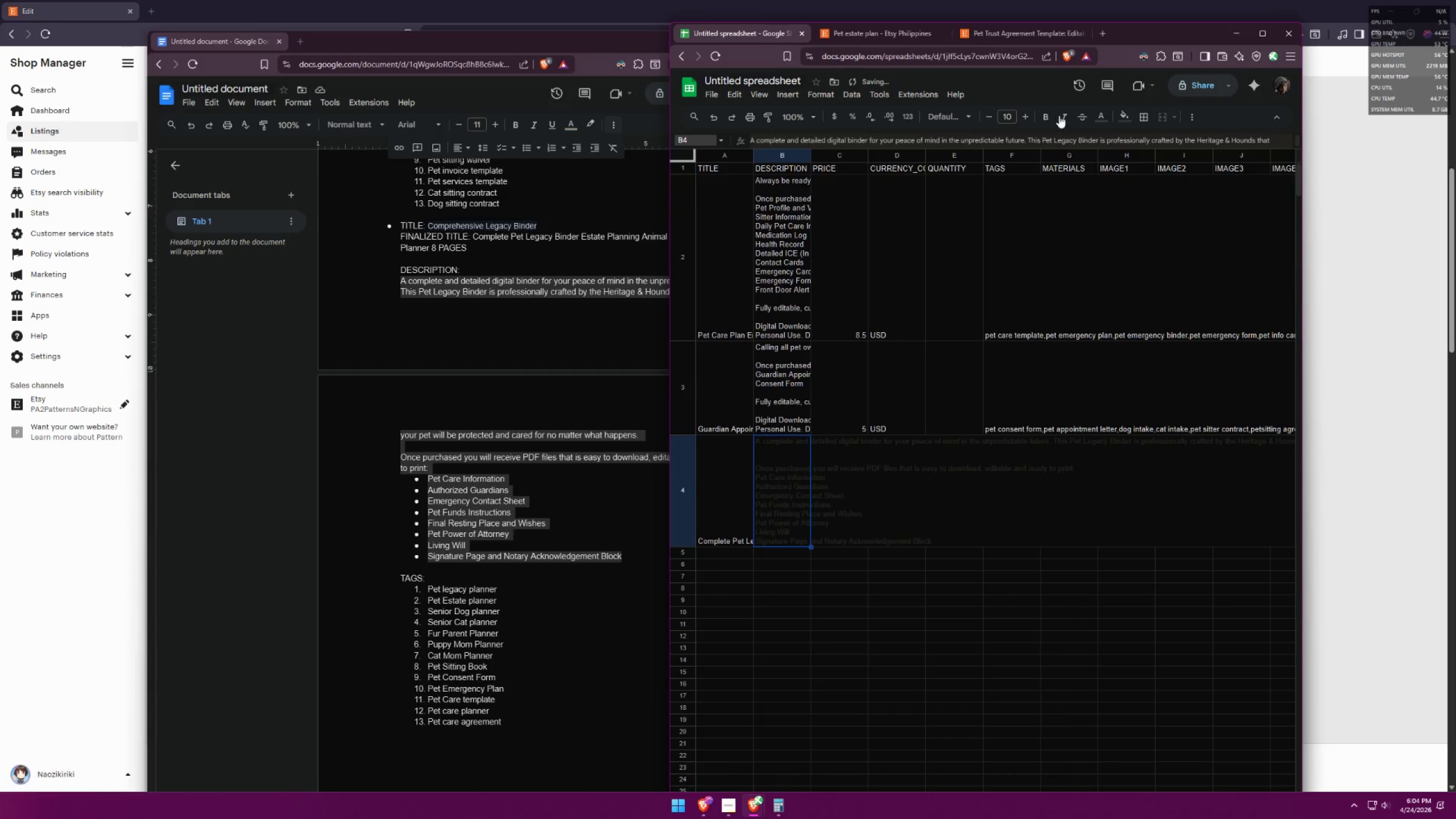 
left_click([1095, 114])
 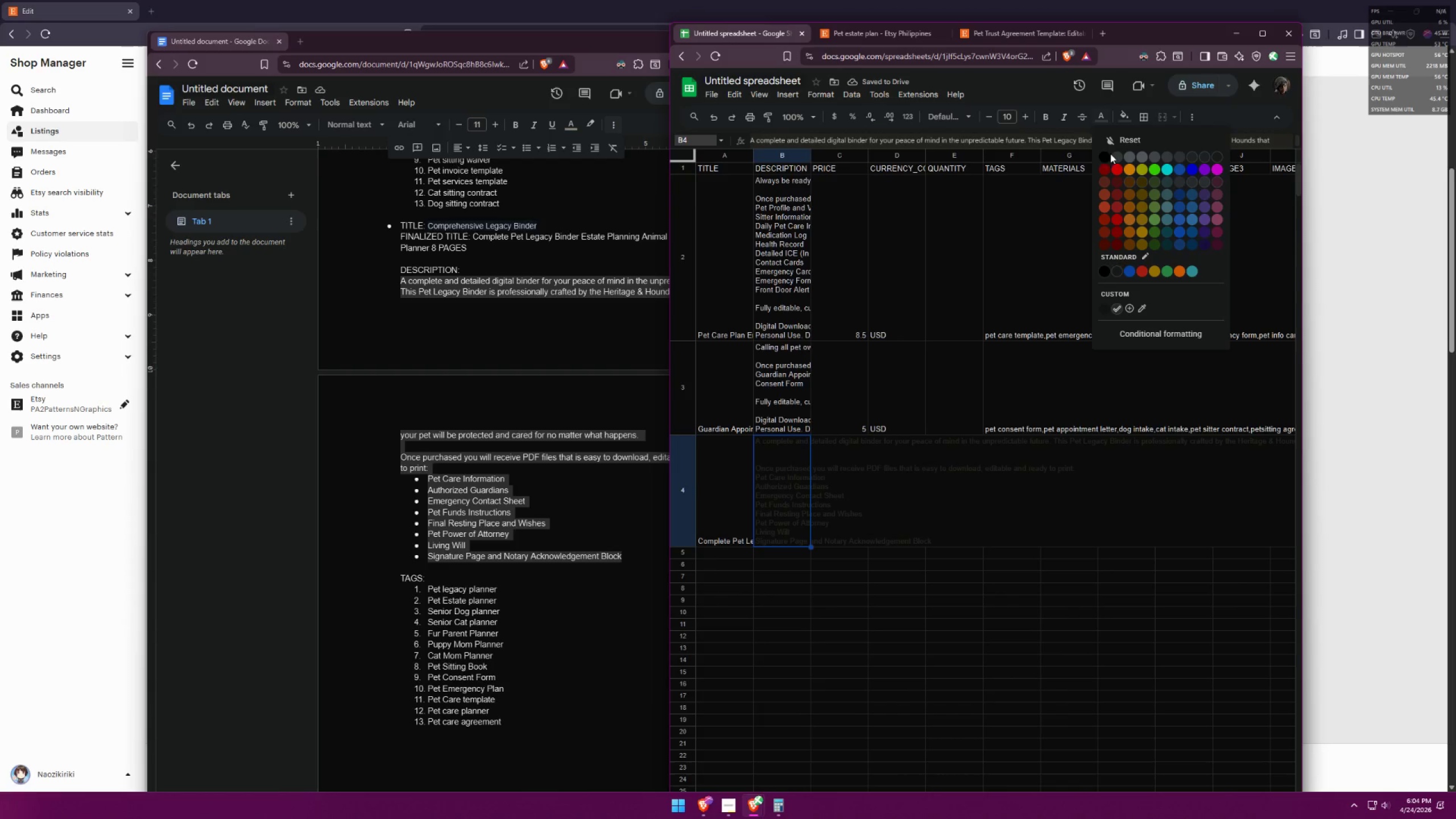 
left_click([1103, 156])
 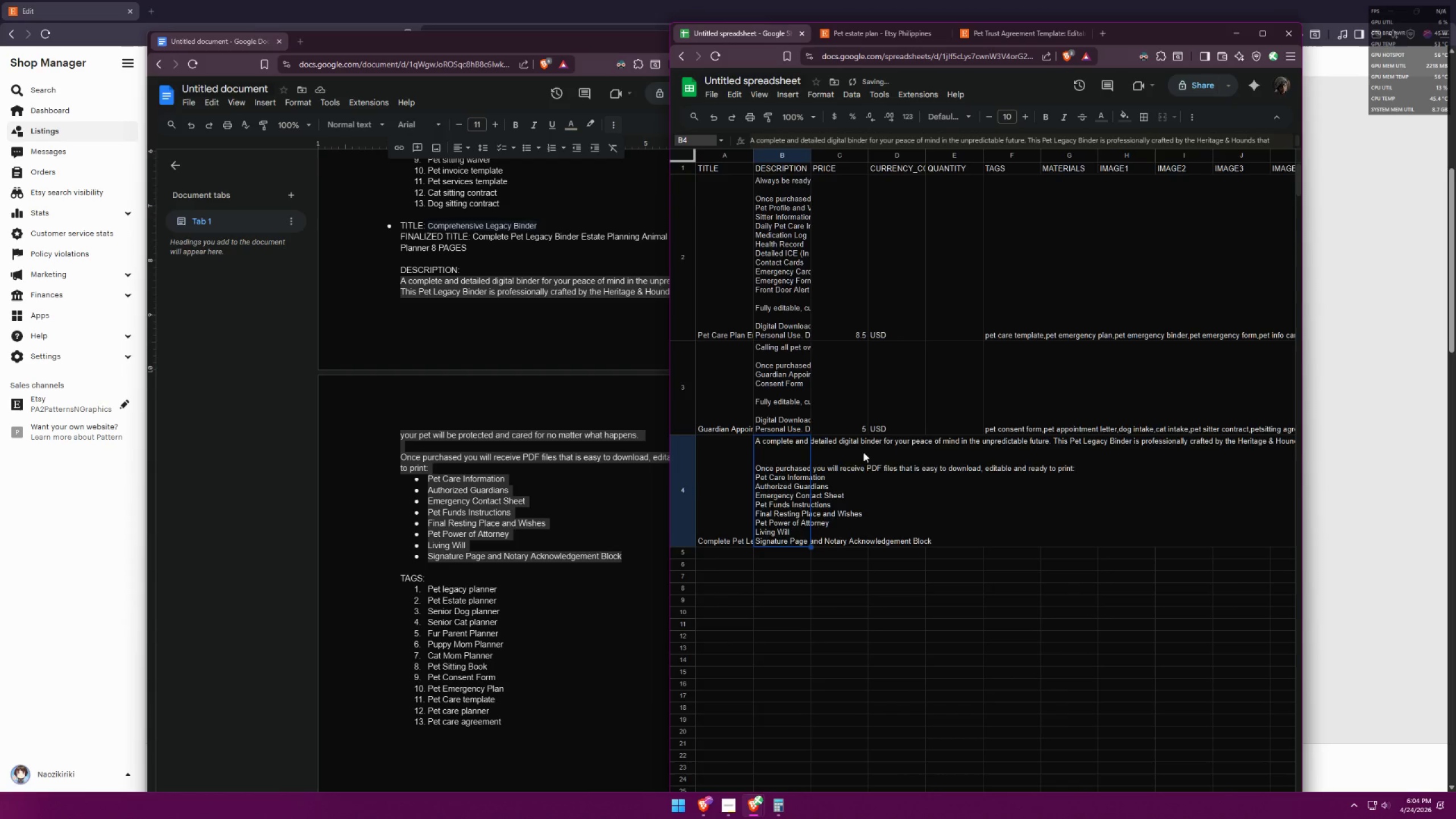 
left_click([849, 464])
 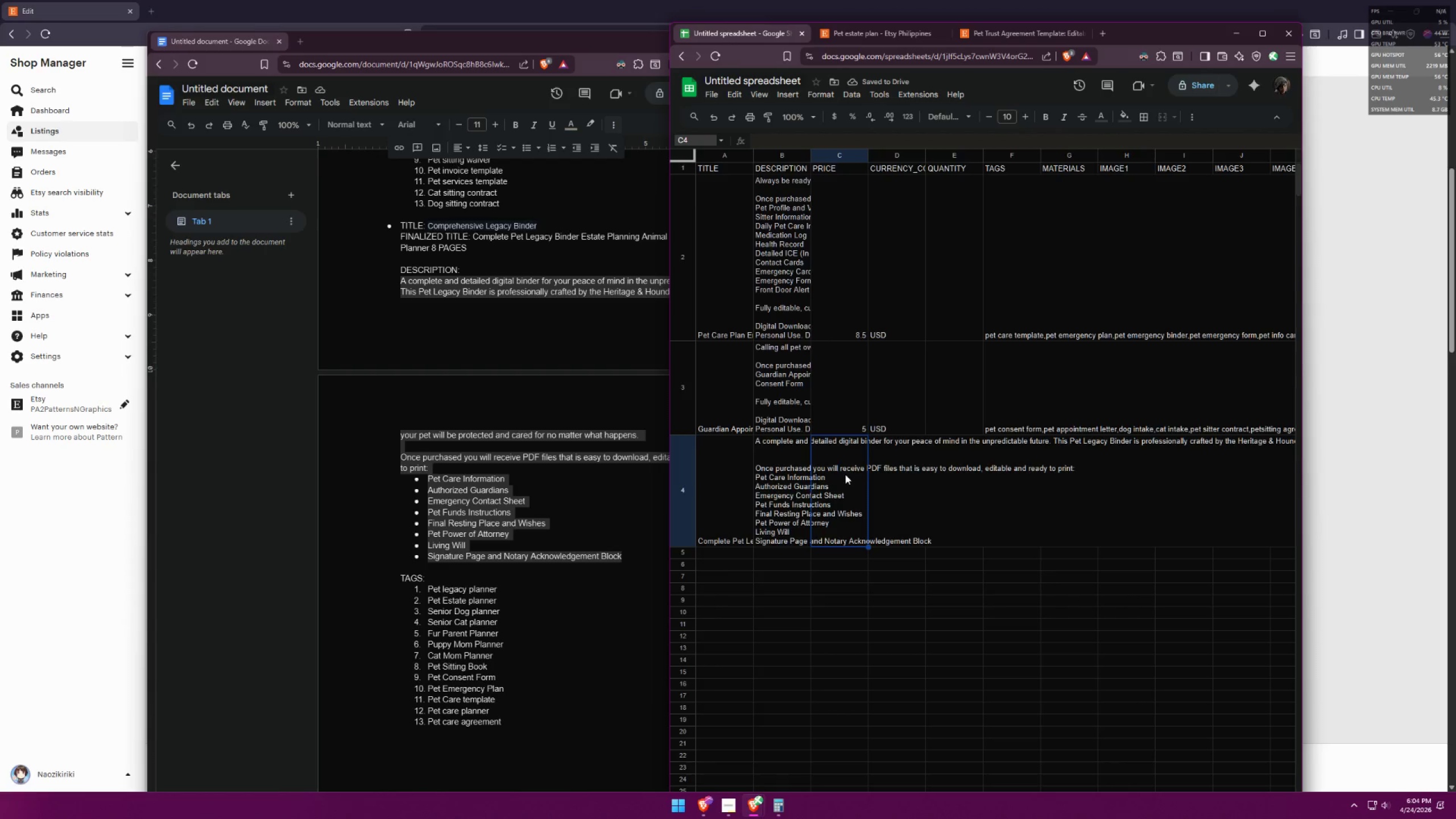 
left_click([723, 521])
 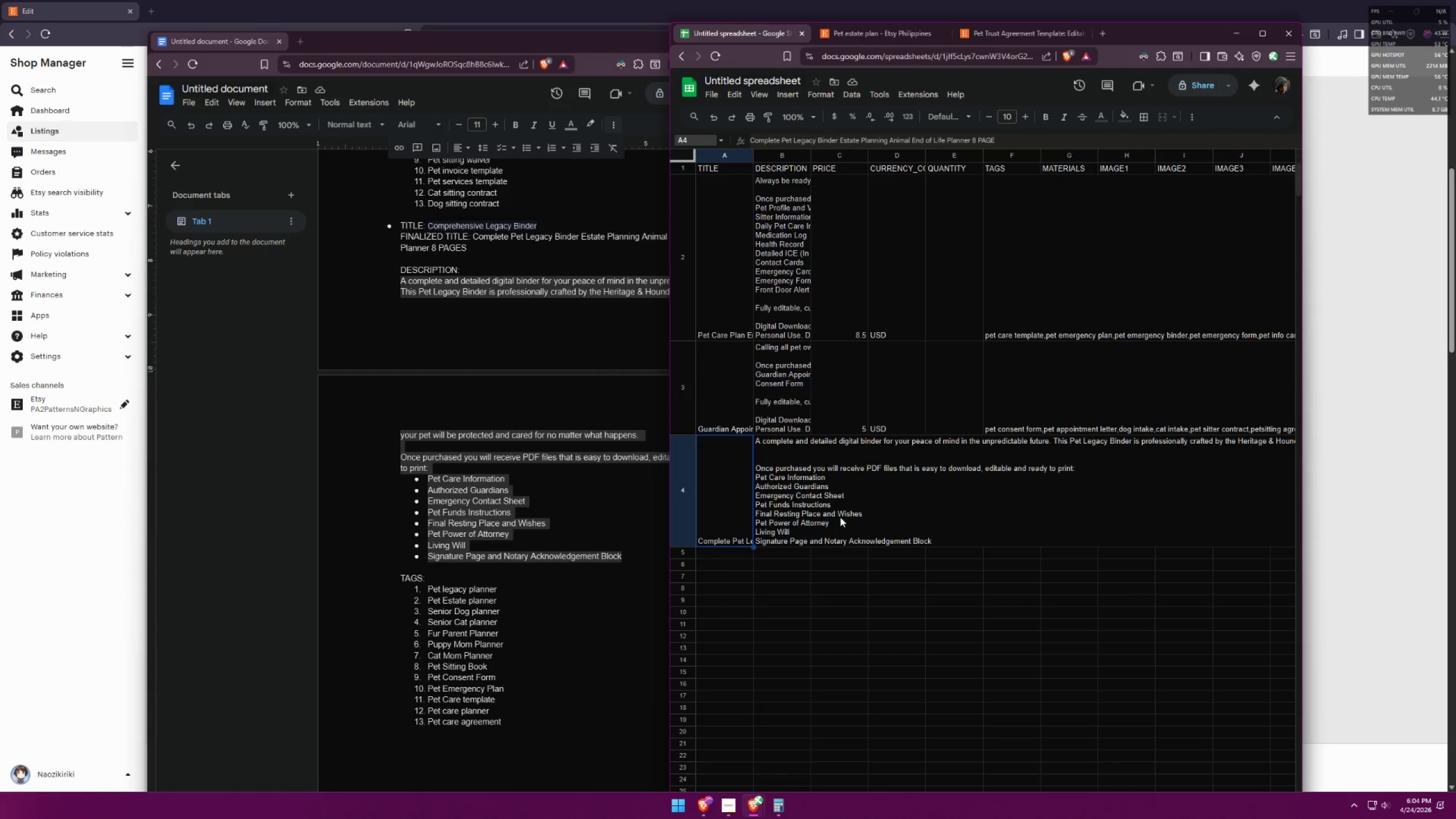 
left_click([840, 517])
 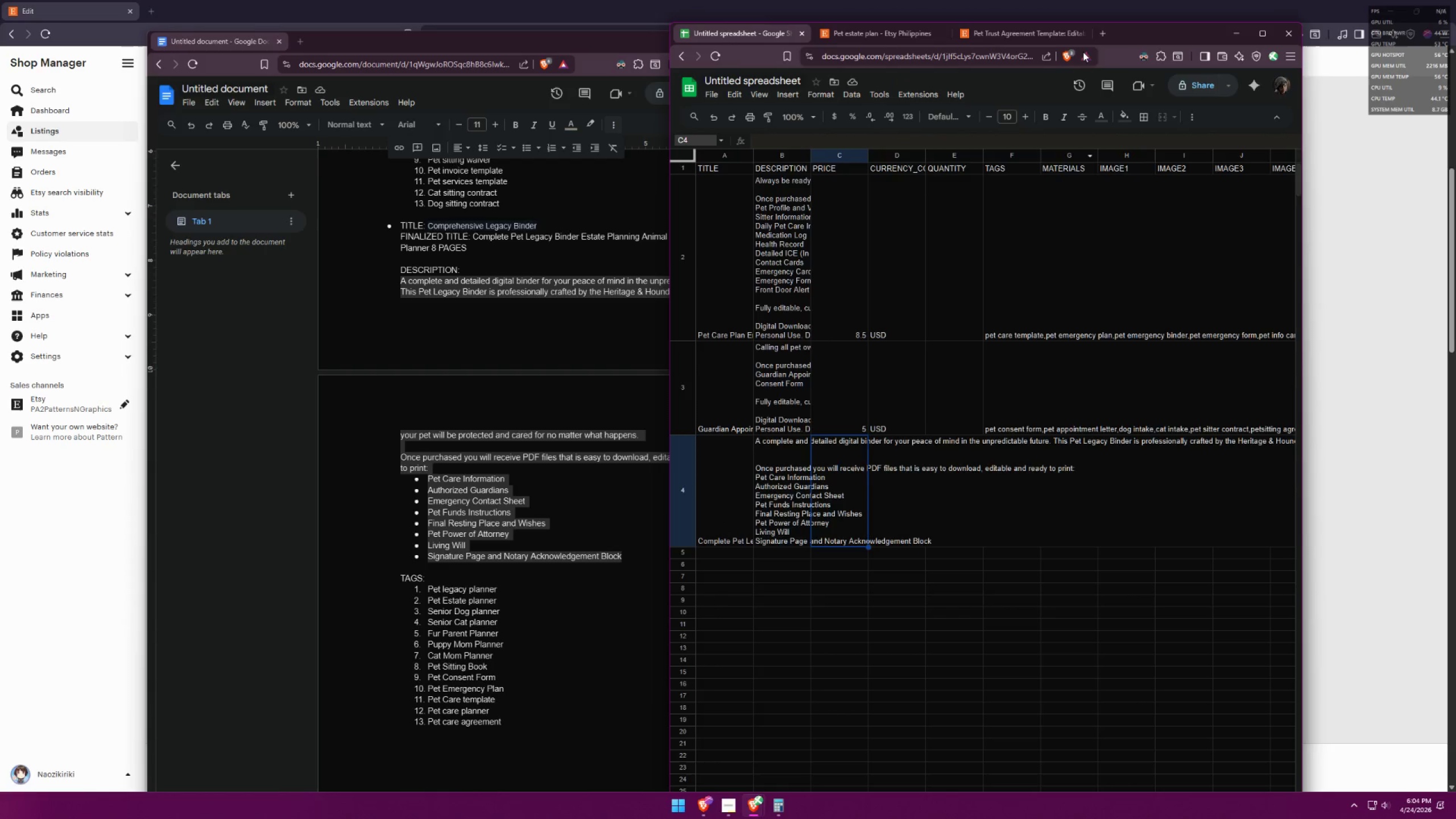 
left_click([1097, 31])
 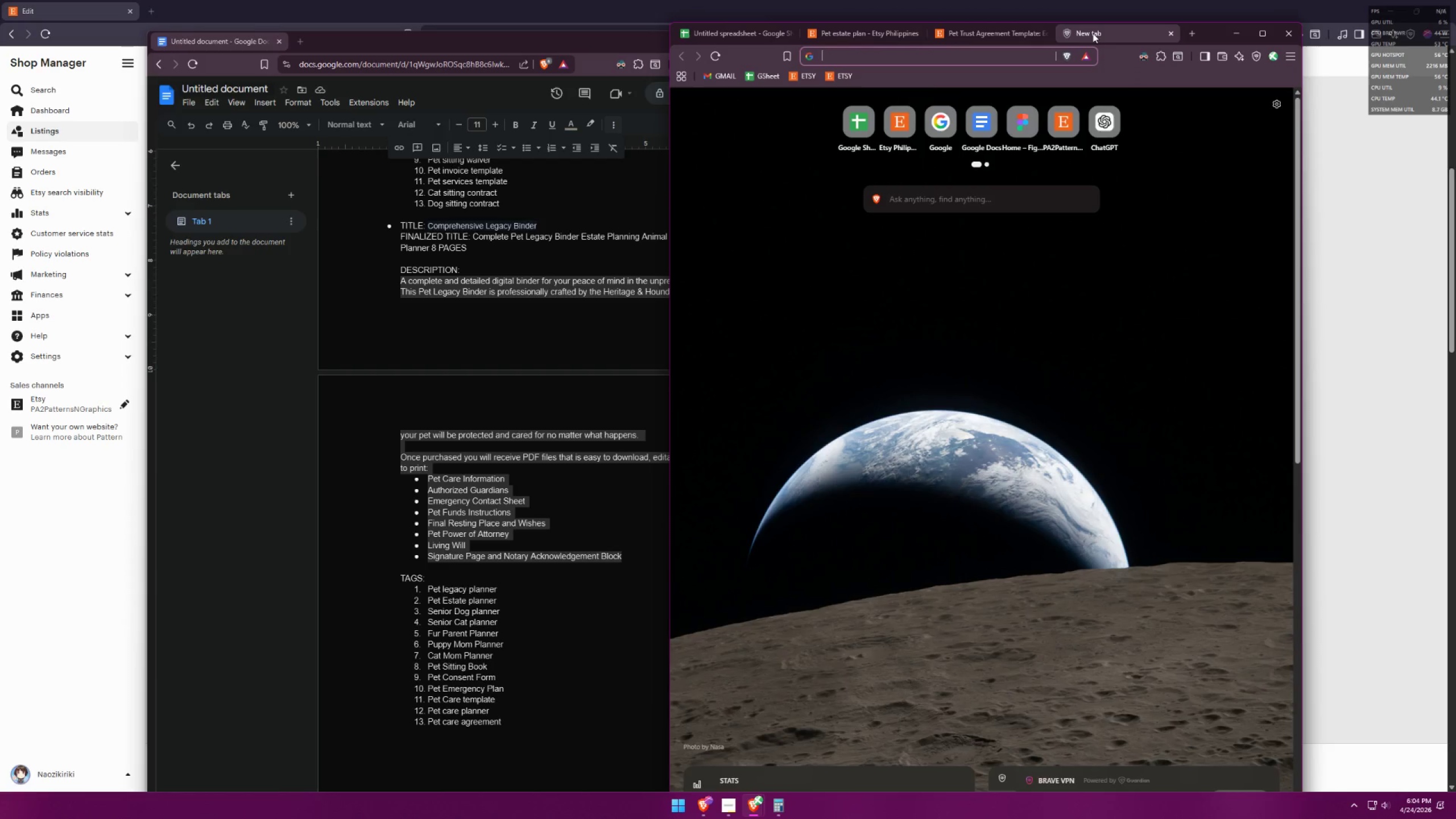 
type(10 usd to)
 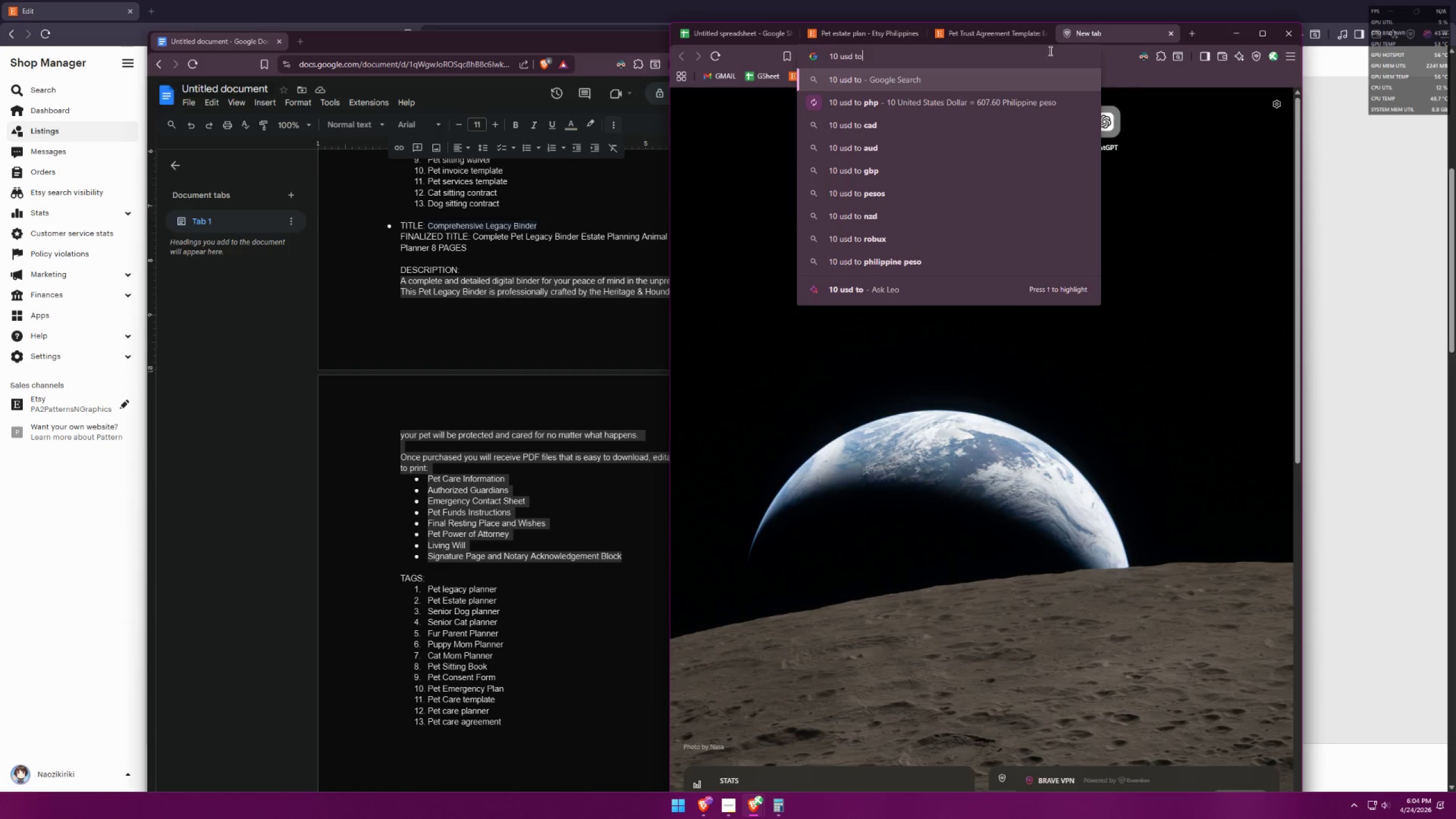 
left_click([983, 99])
 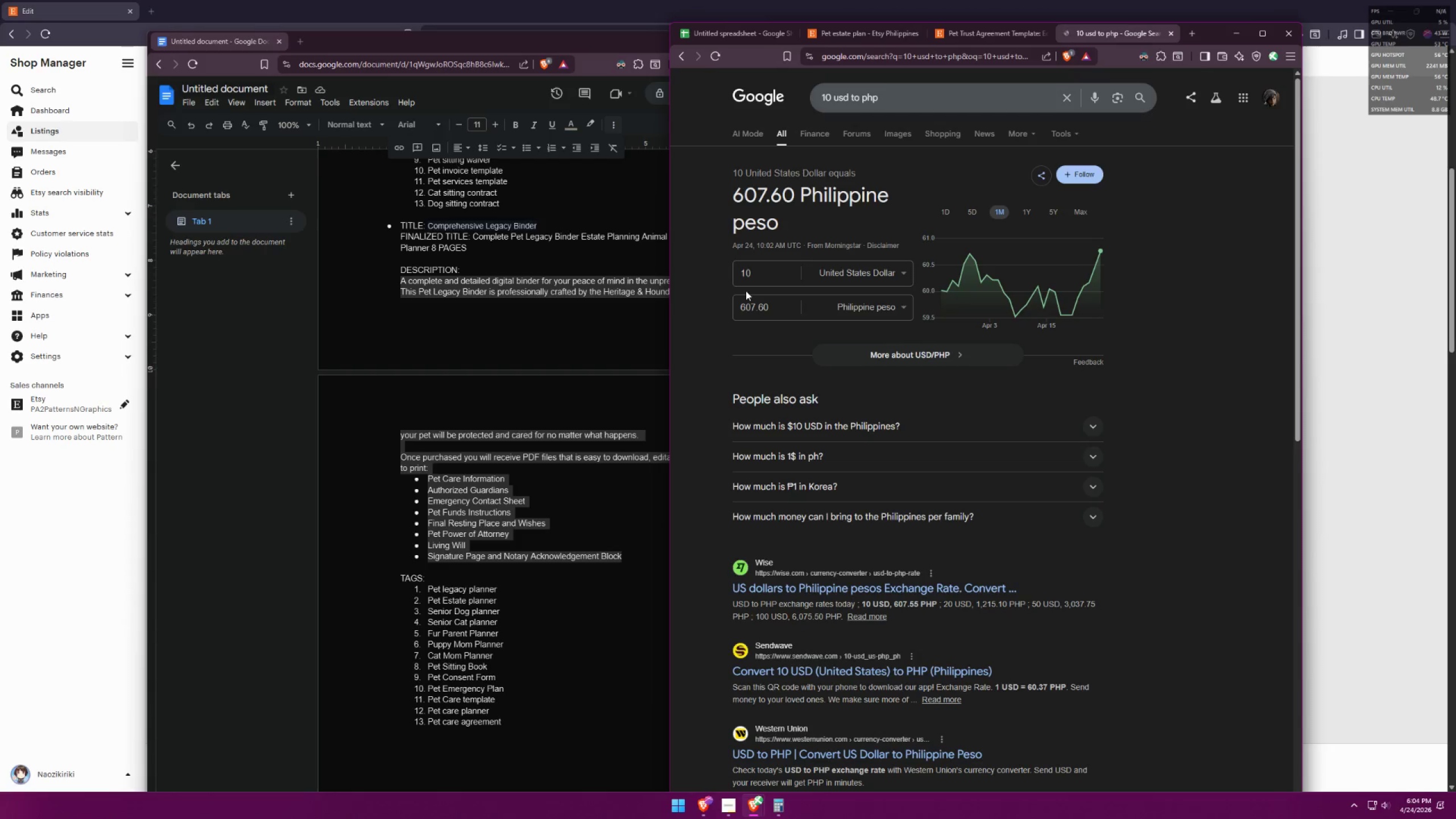 
left_click_drag(start_coordinate=[778, 270], to_coordinate=[684, 275])
 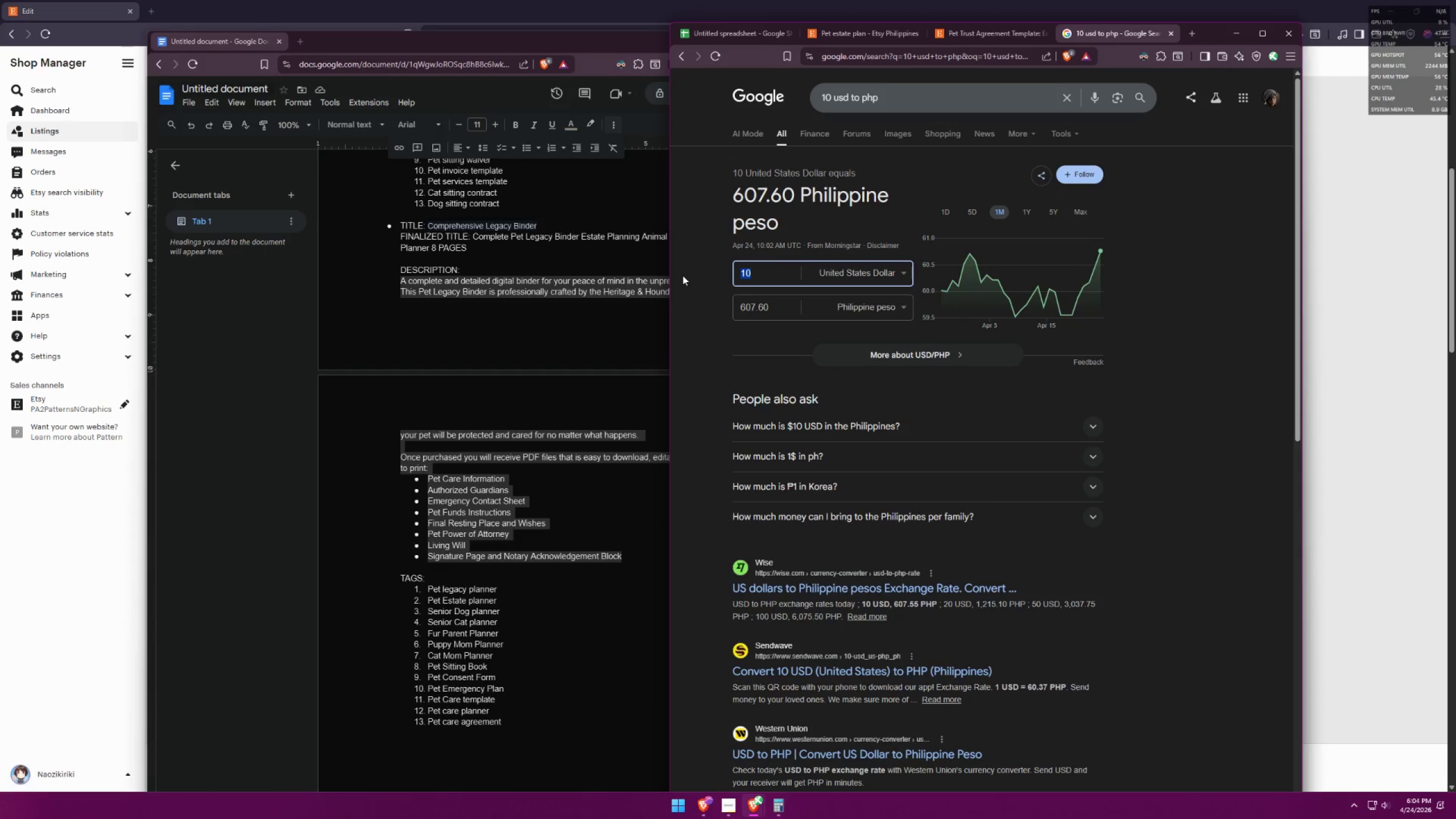 
type(12)
 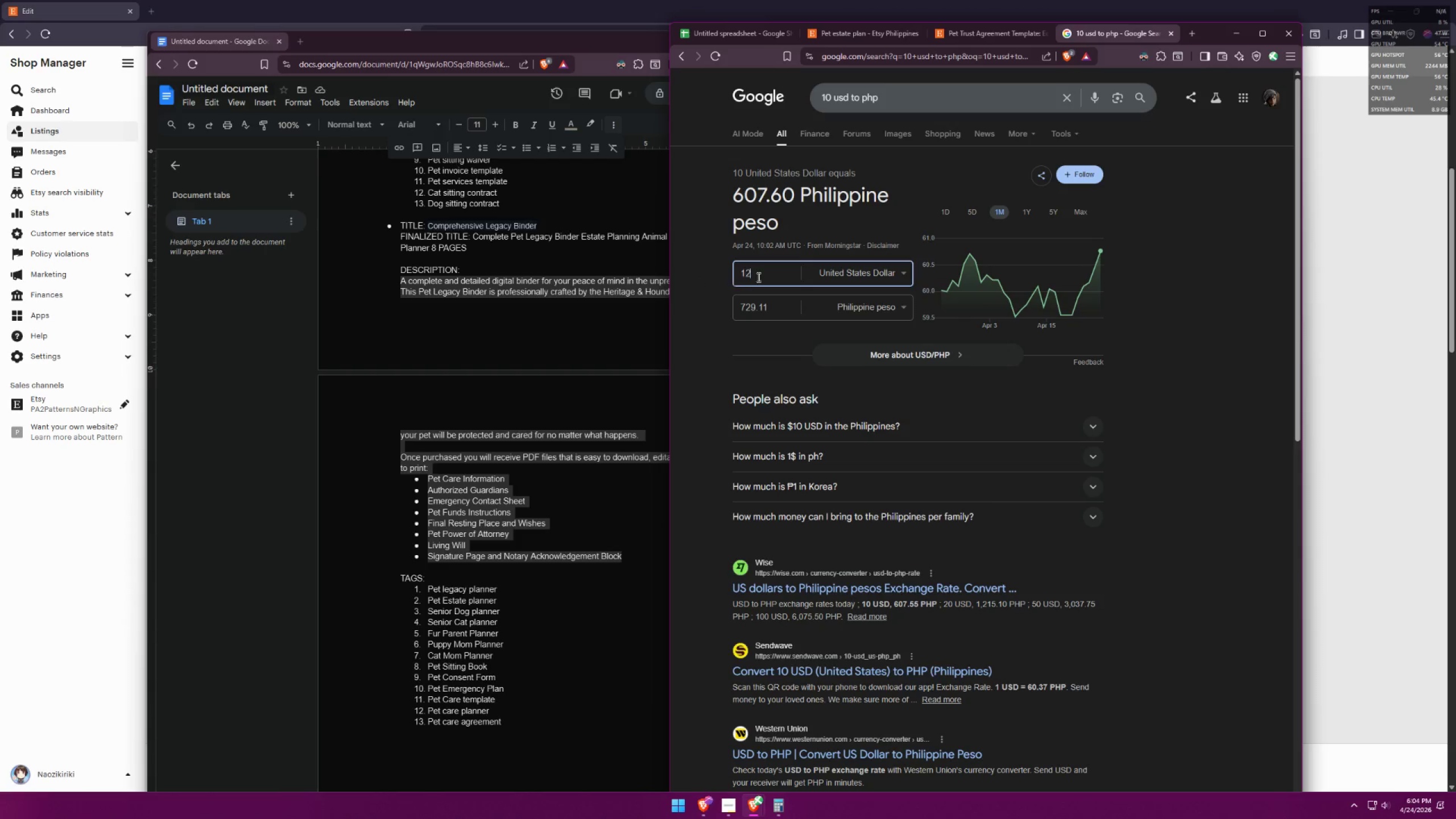 
left_click_drag(start_coordinate=[777, 273], to_coordinate=[700, 273])
 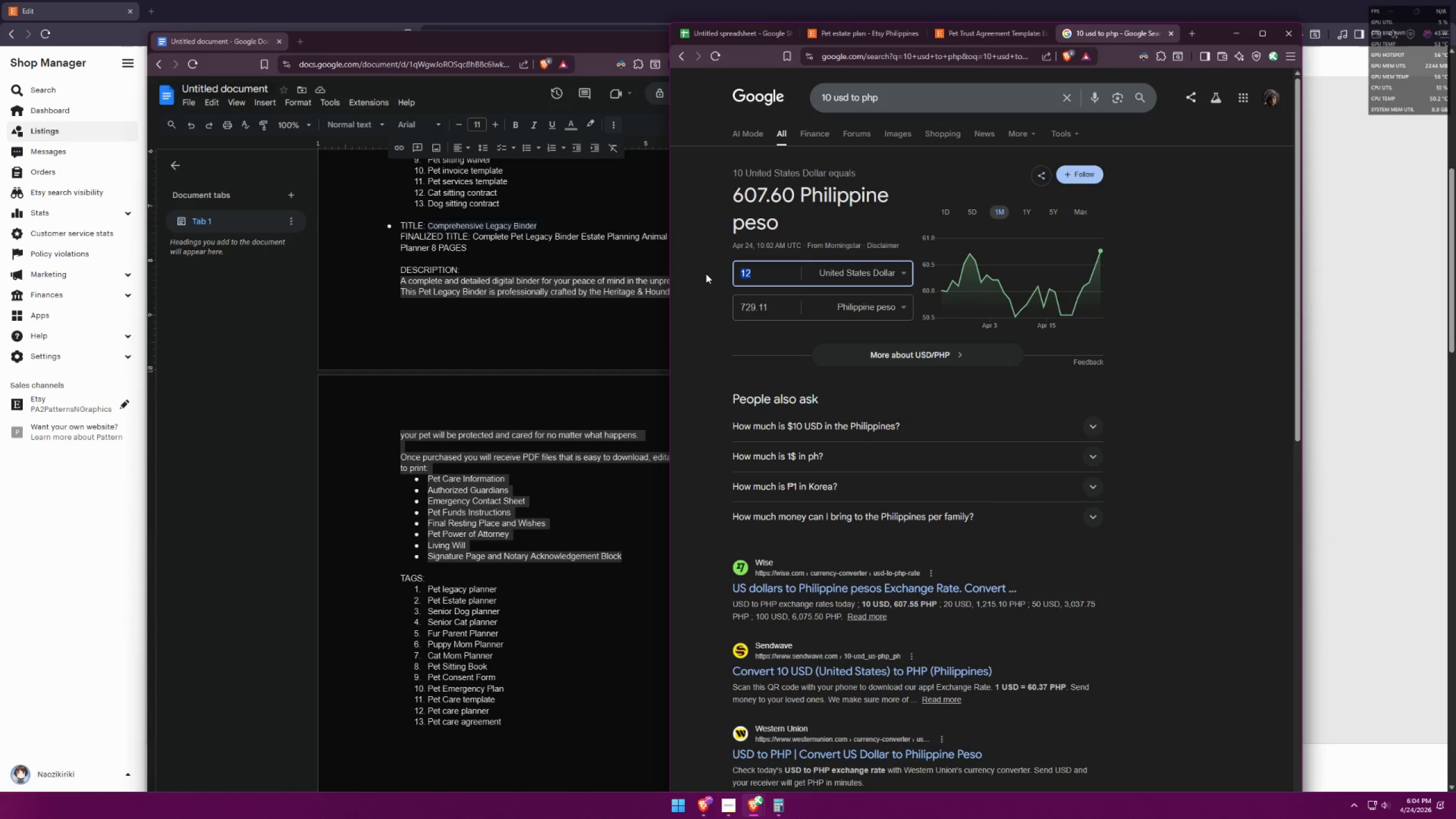 
type(1314151515)
 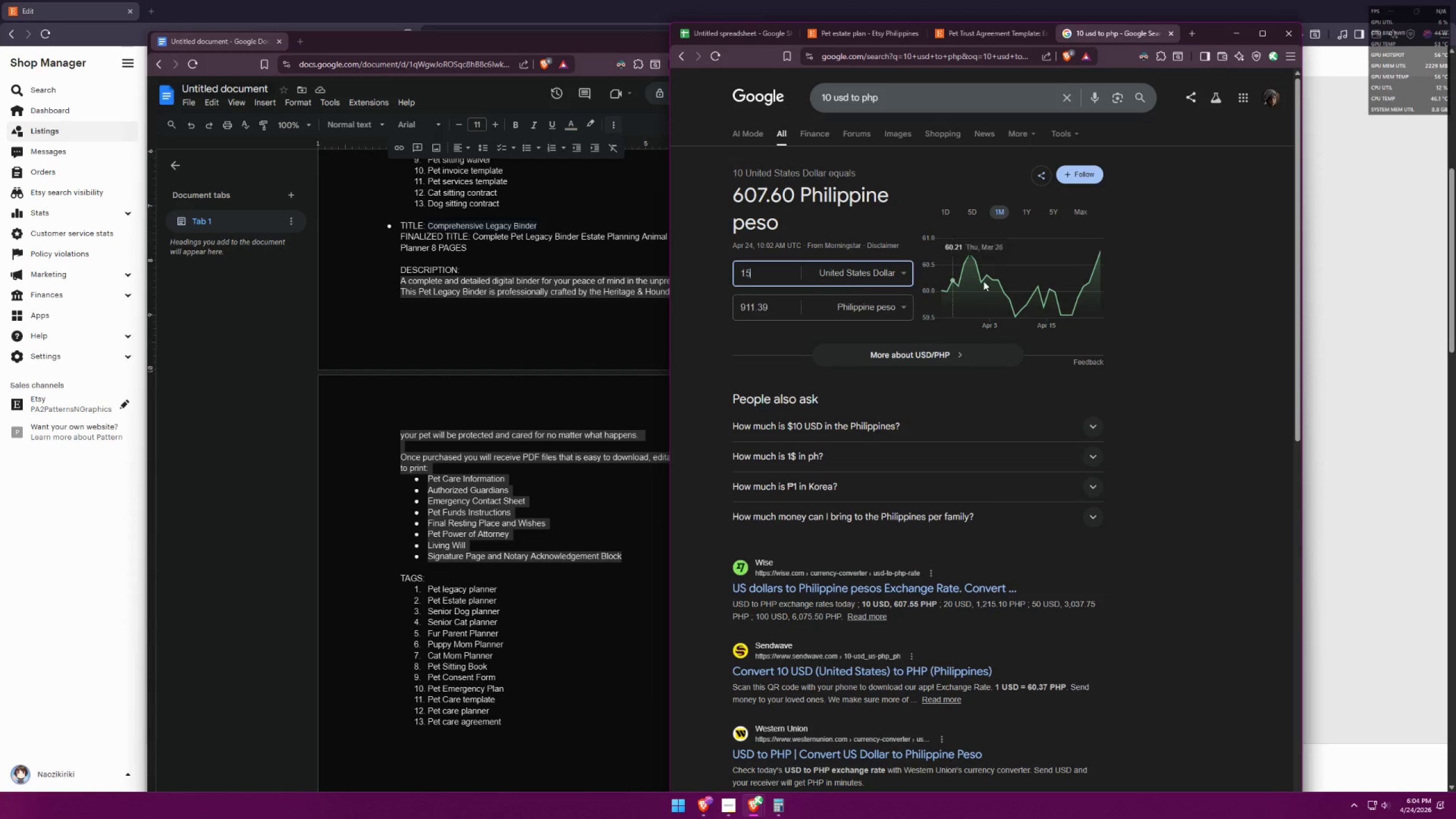 
left_click_drag(start_coordinate=[759, 274], to_coordinate=[700, 271])
 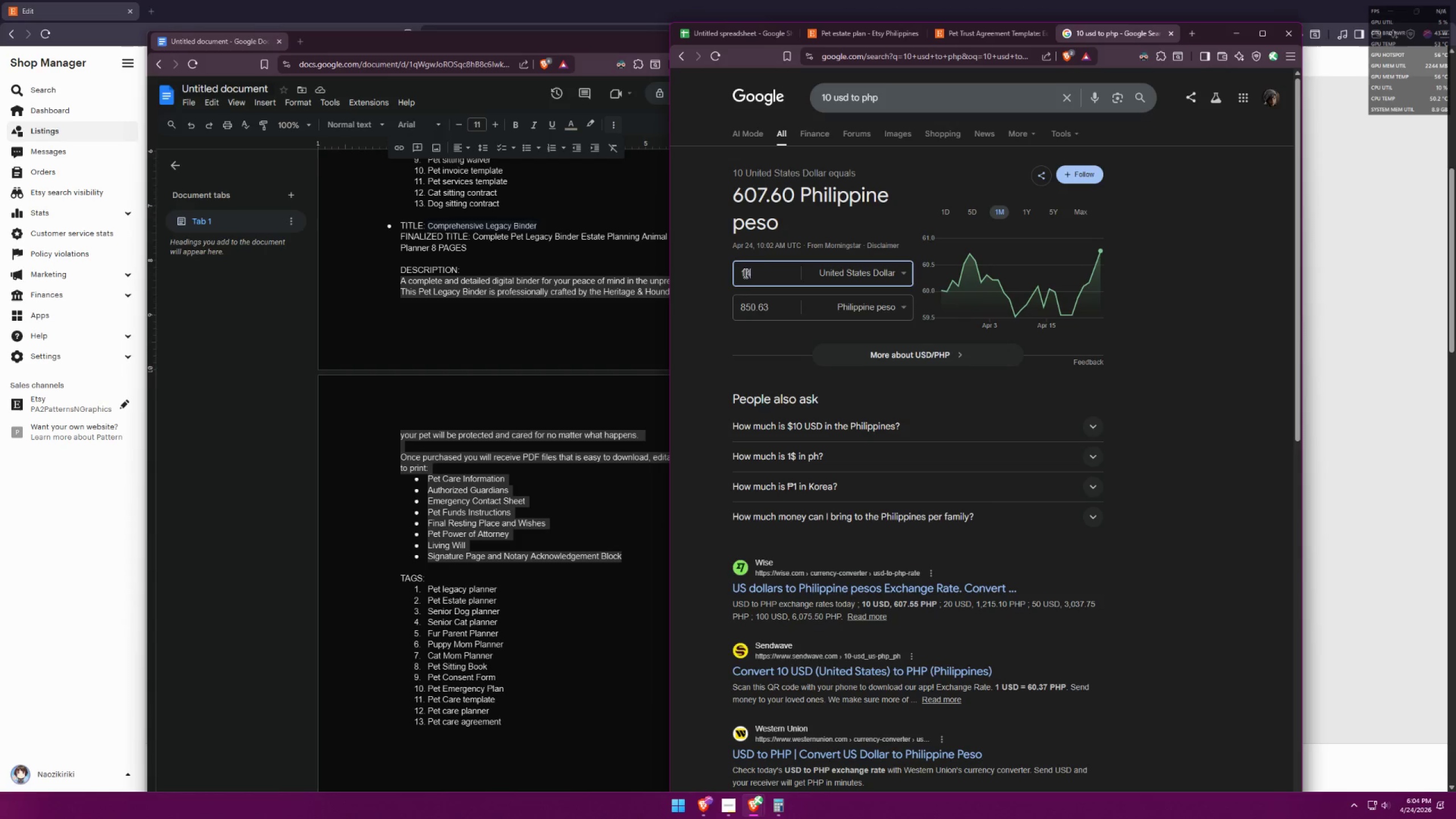 
left_click_drag(start_coordinate=[757, 267], to_coordinate=[709, 271])
 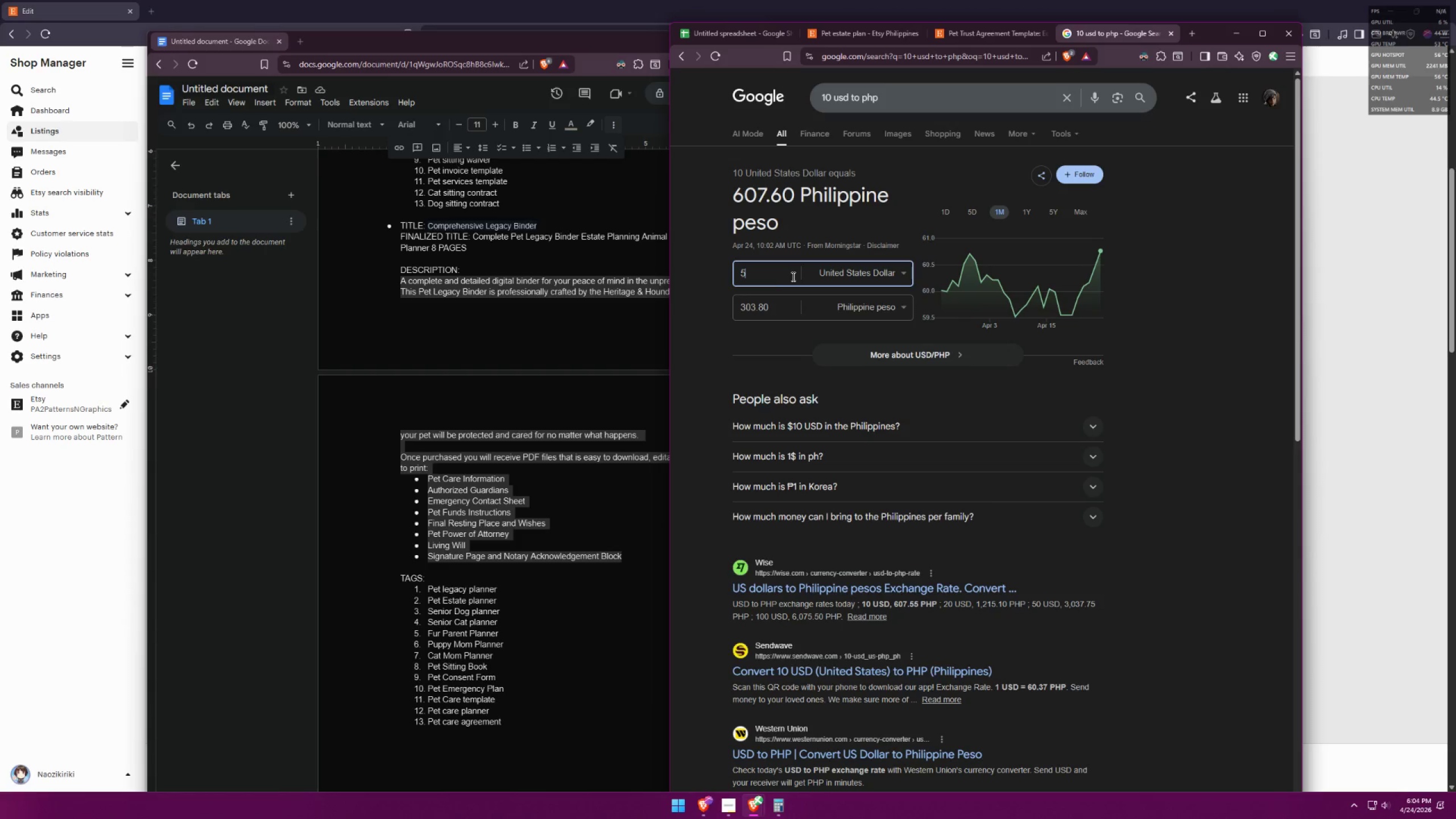 
left_click_drag(start_coordinate=[787, 275], to_coordinate=[684, 272])
 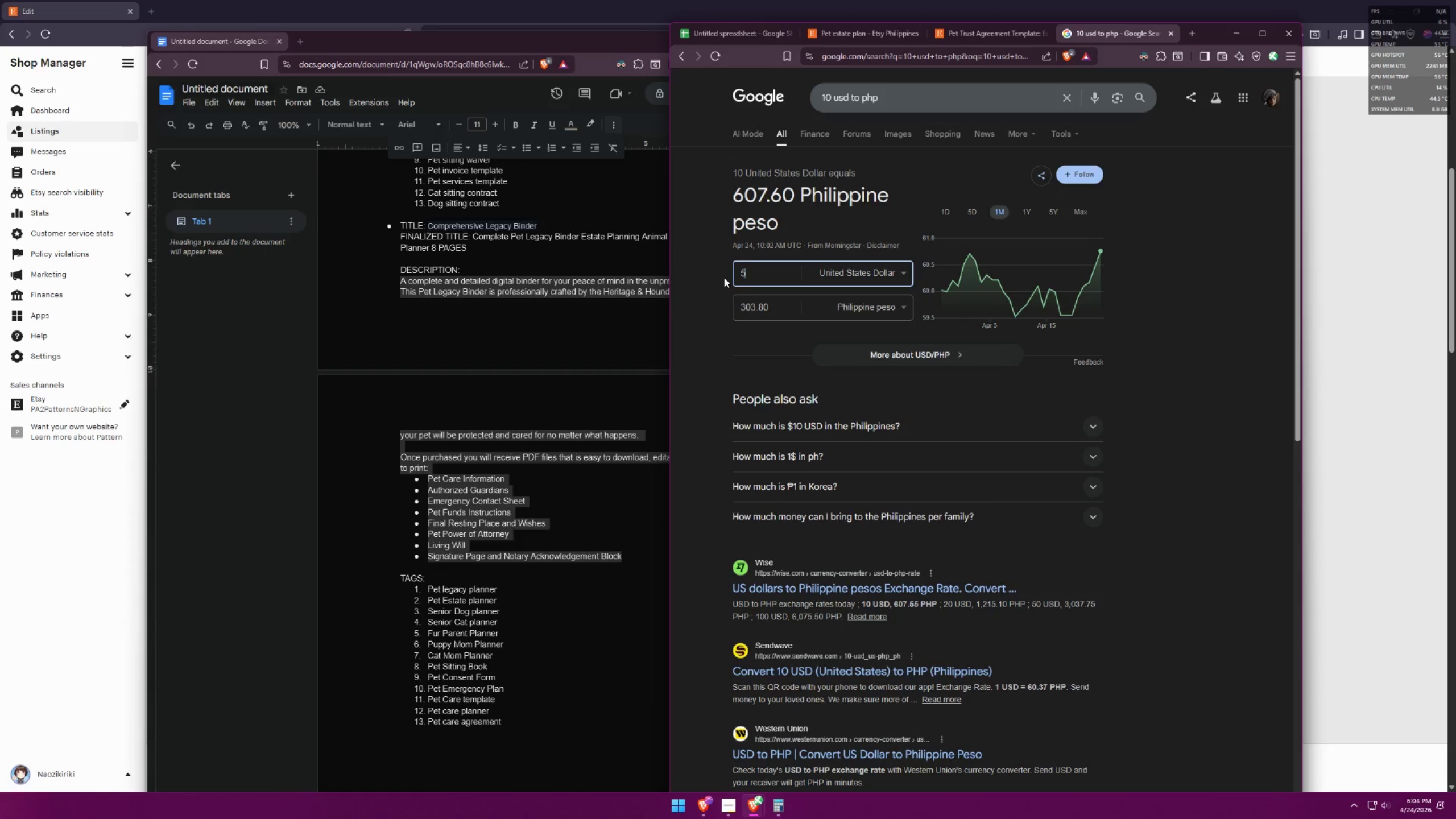 
left_click_drag(start_coordinate=[759, 266], to_coordinate=[716, 267])
 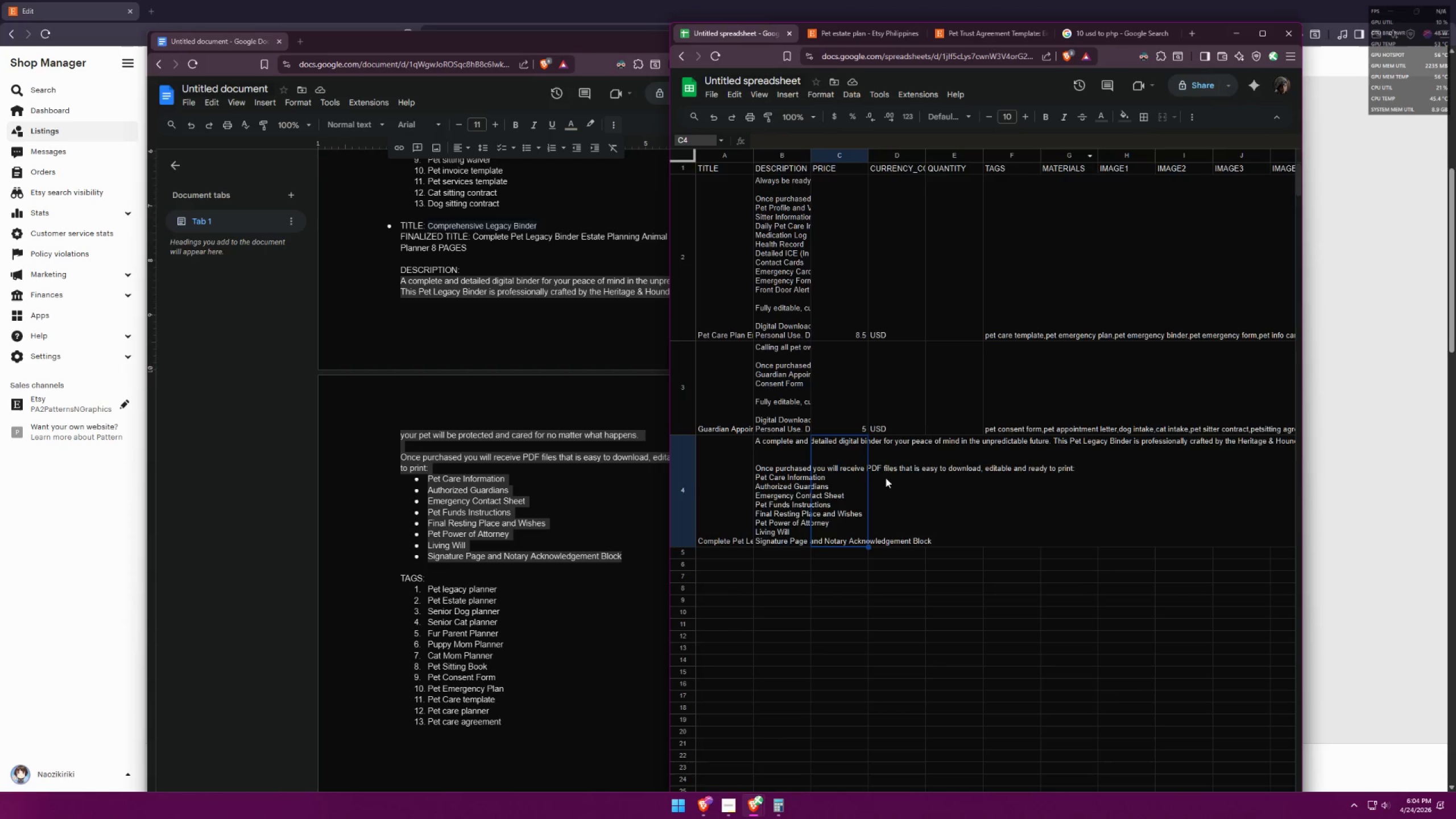 
double_click([853, 441])
 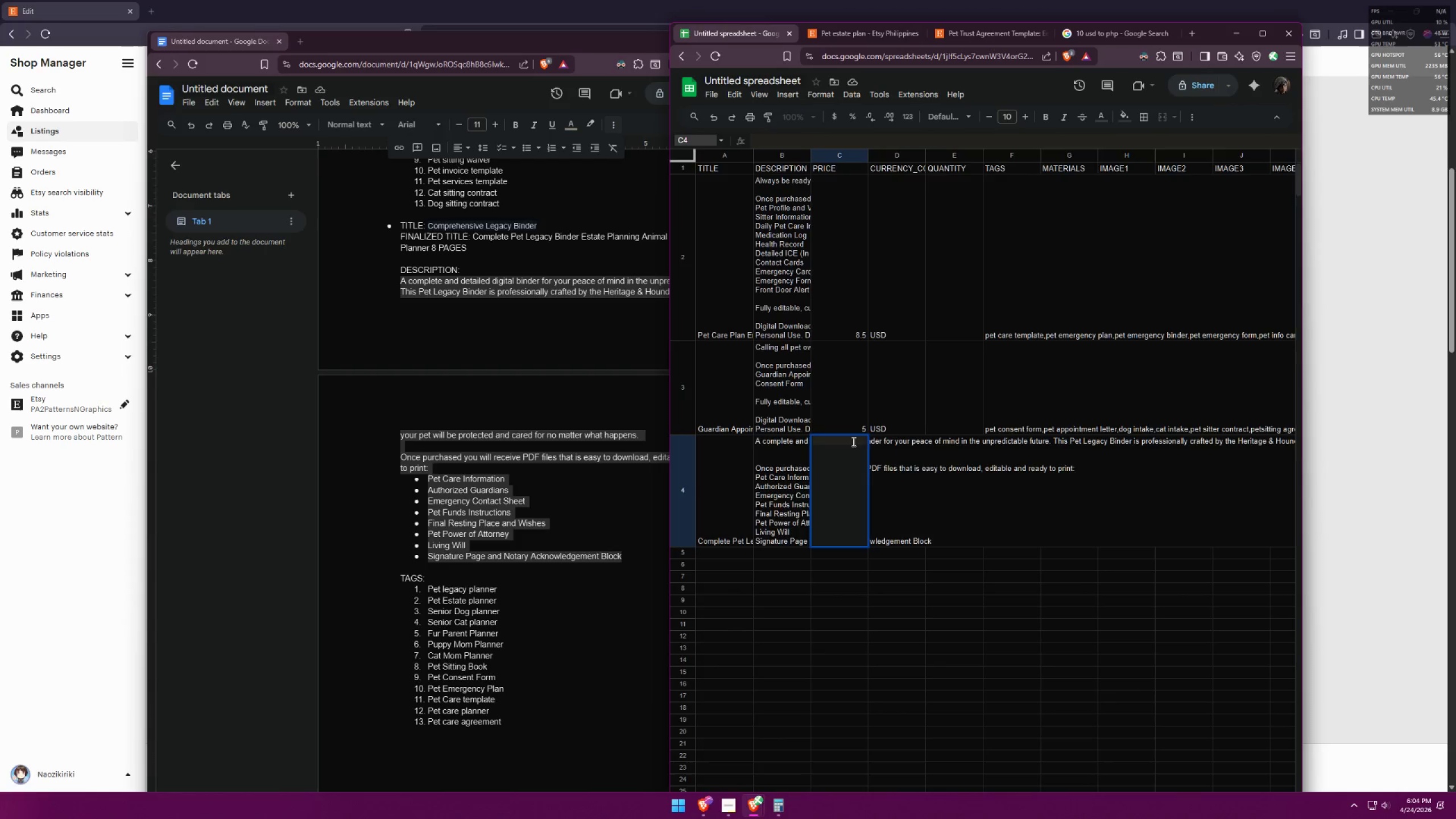 
triple_click([853, 441])
 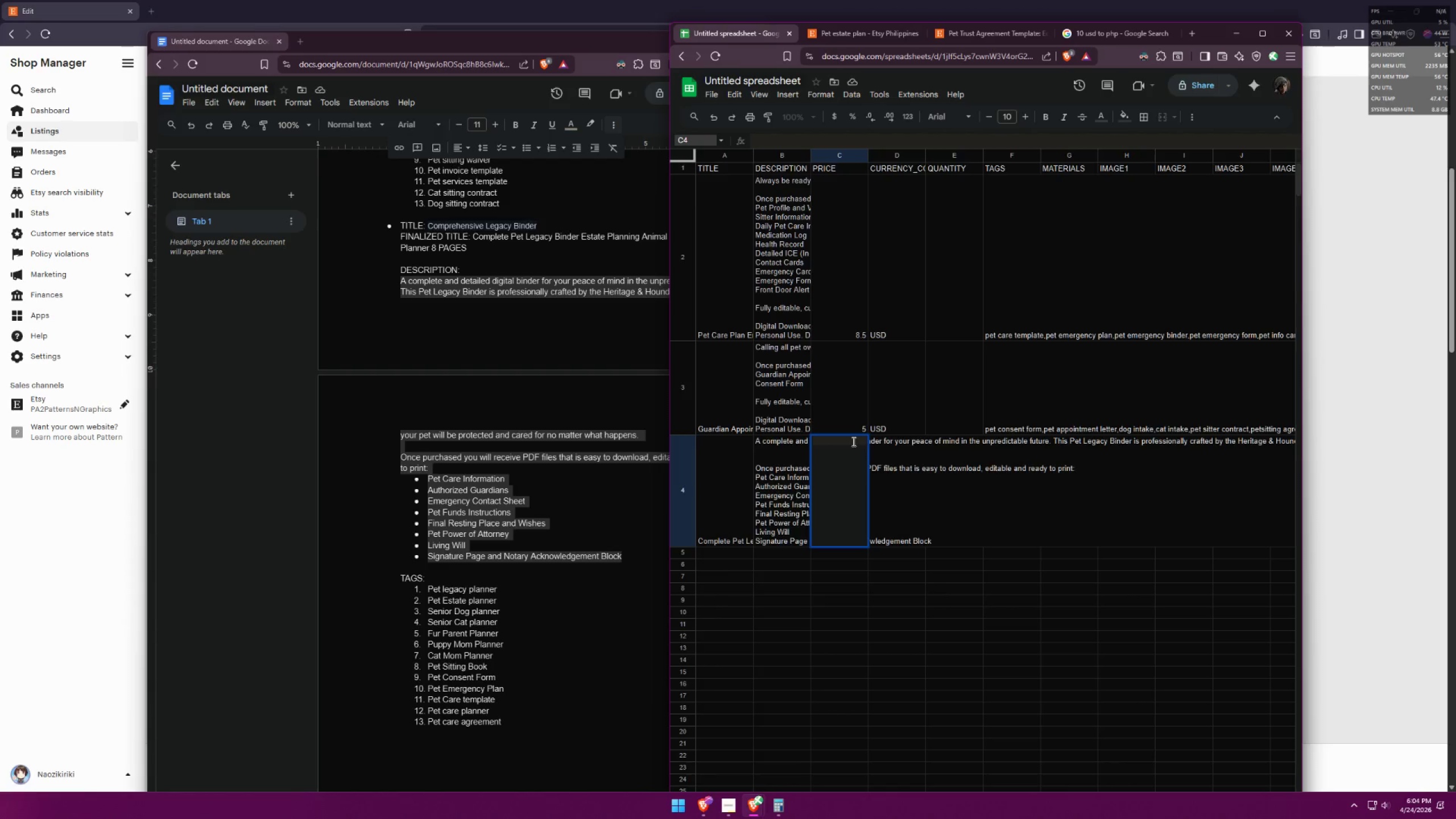 
type(15)
 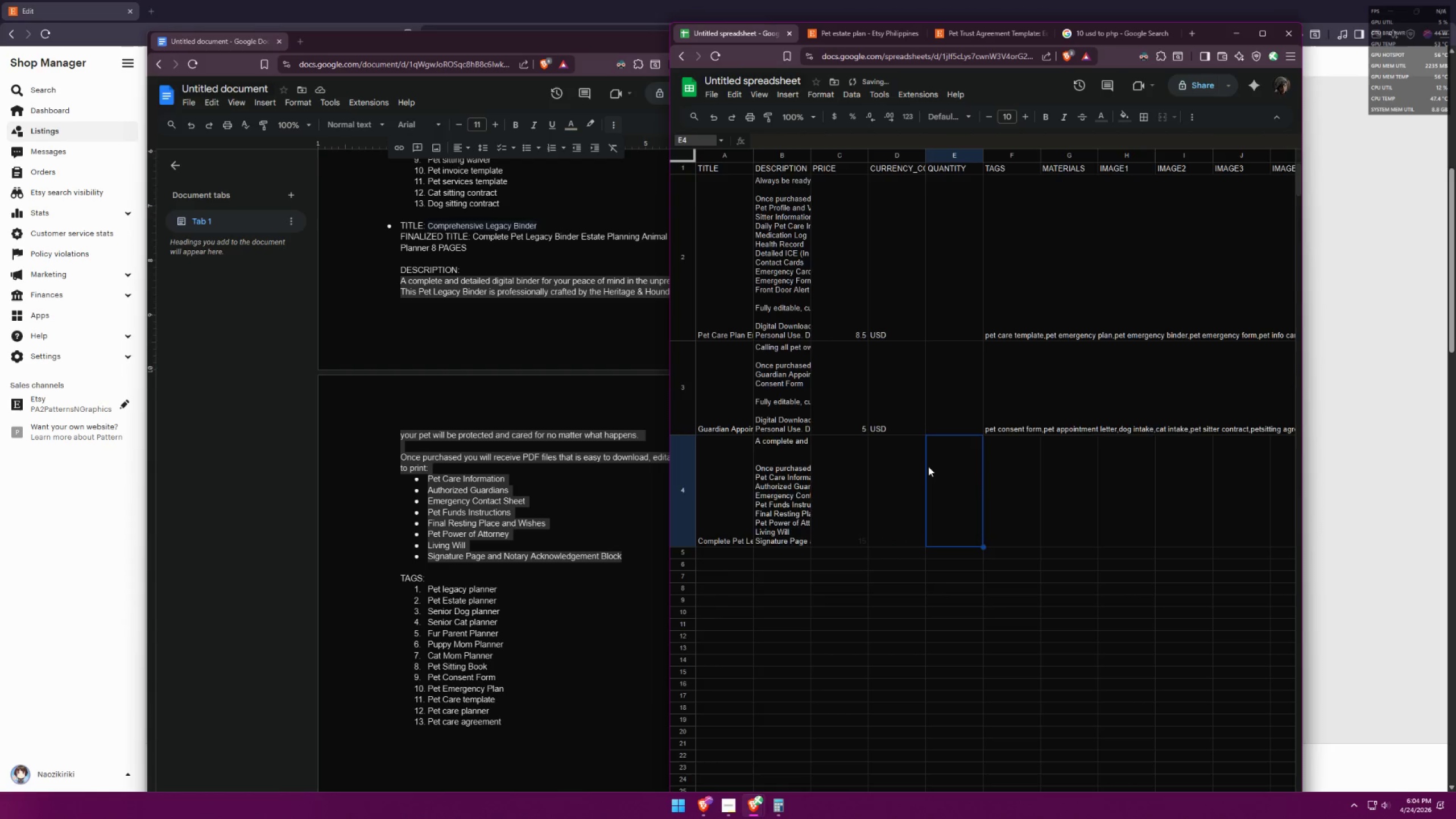 
double_click([901, 462])
 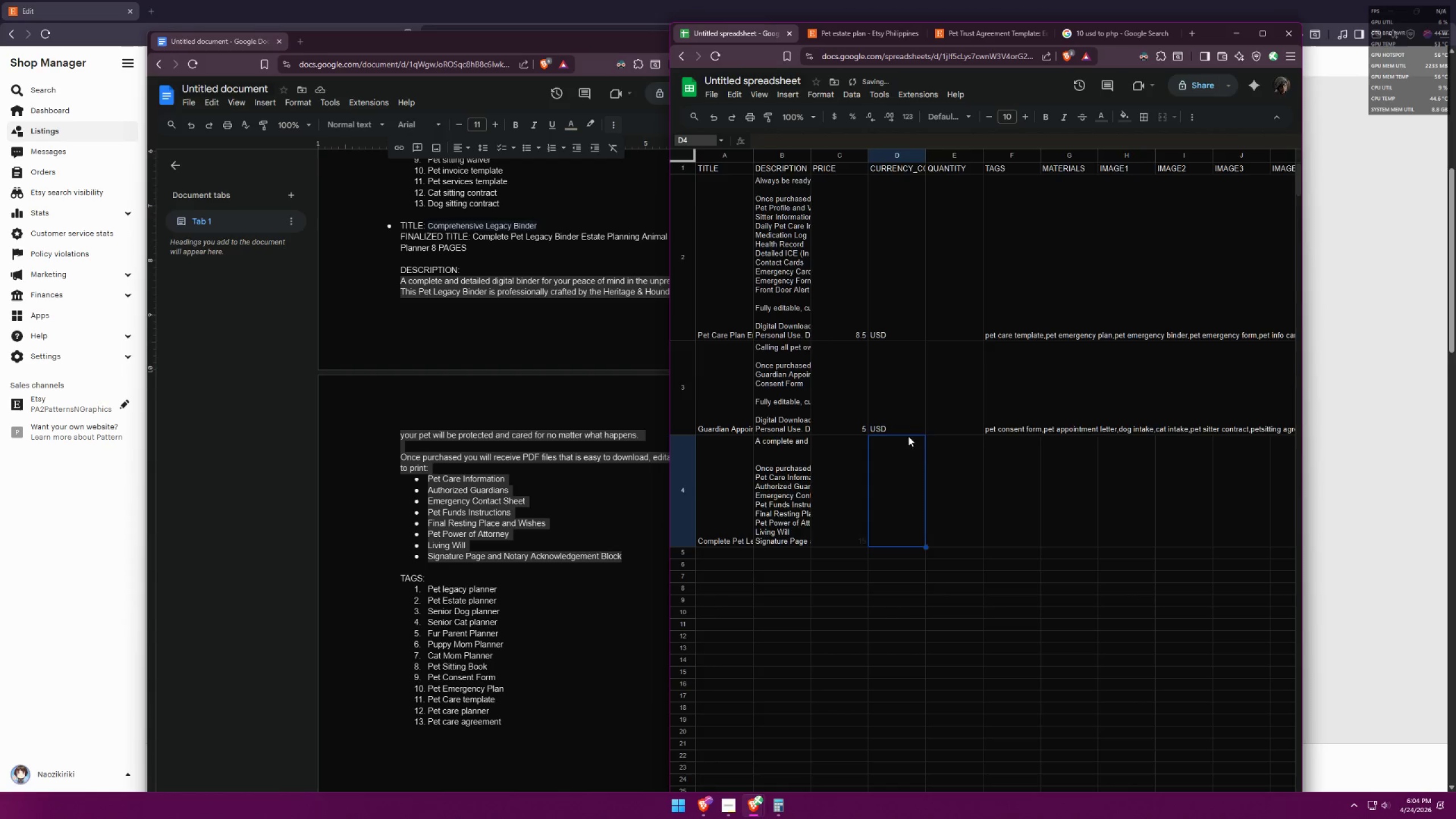 
triple_click([909, 427])
 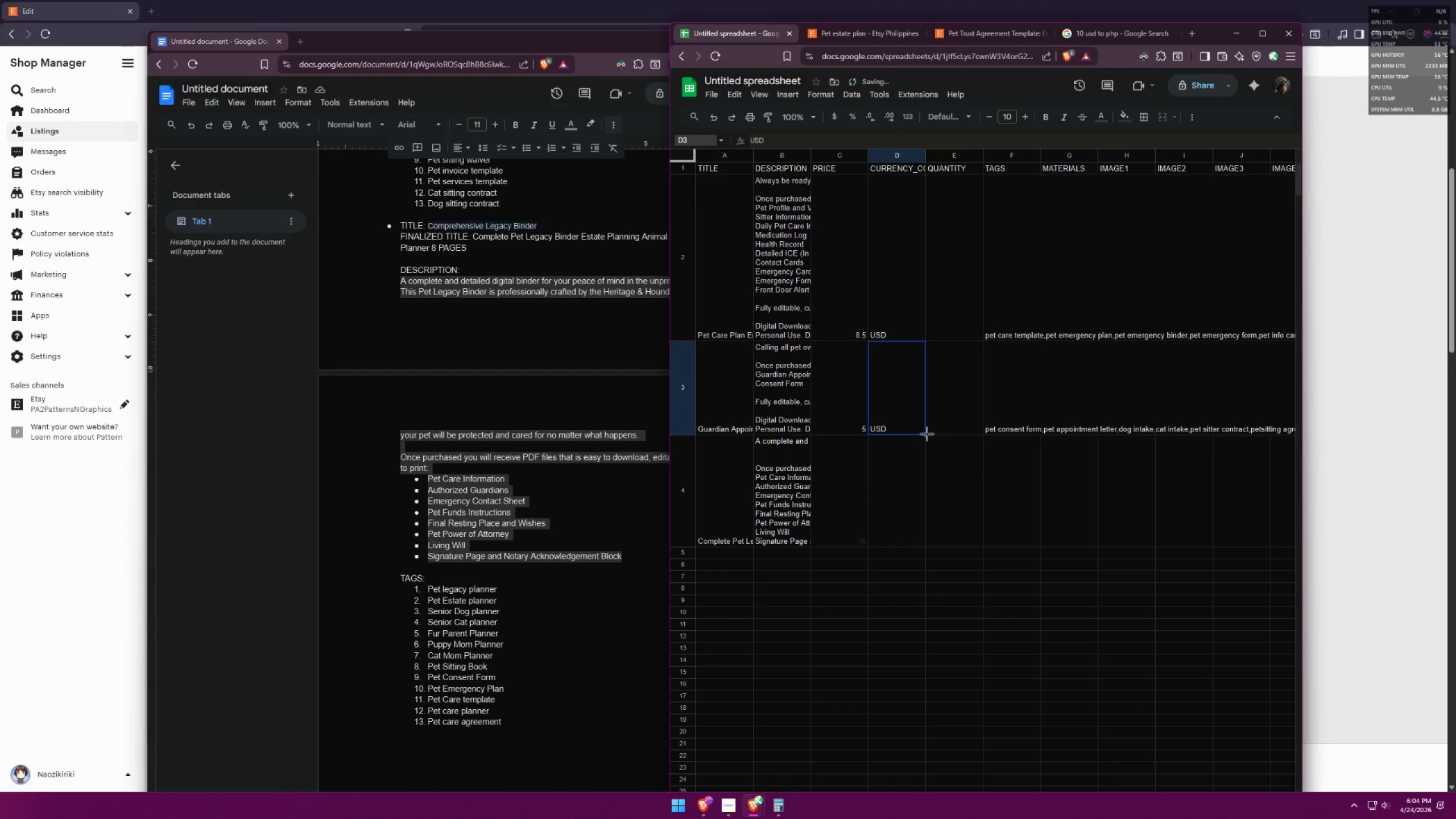 
left_click_drag(start_coordinate=[926, 434], to_coordinate=[924, 453])
 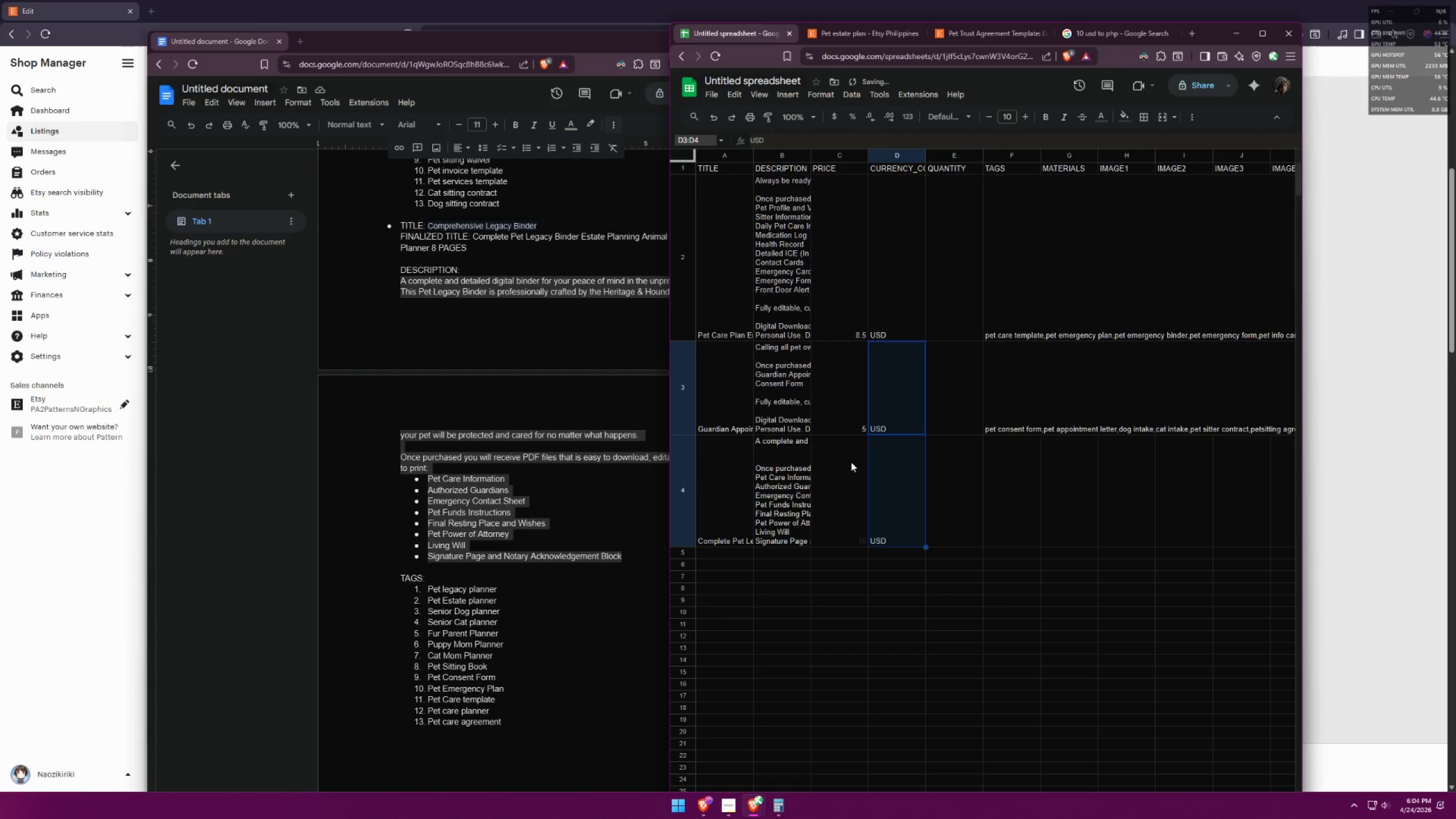 
left_click([849, 462])
 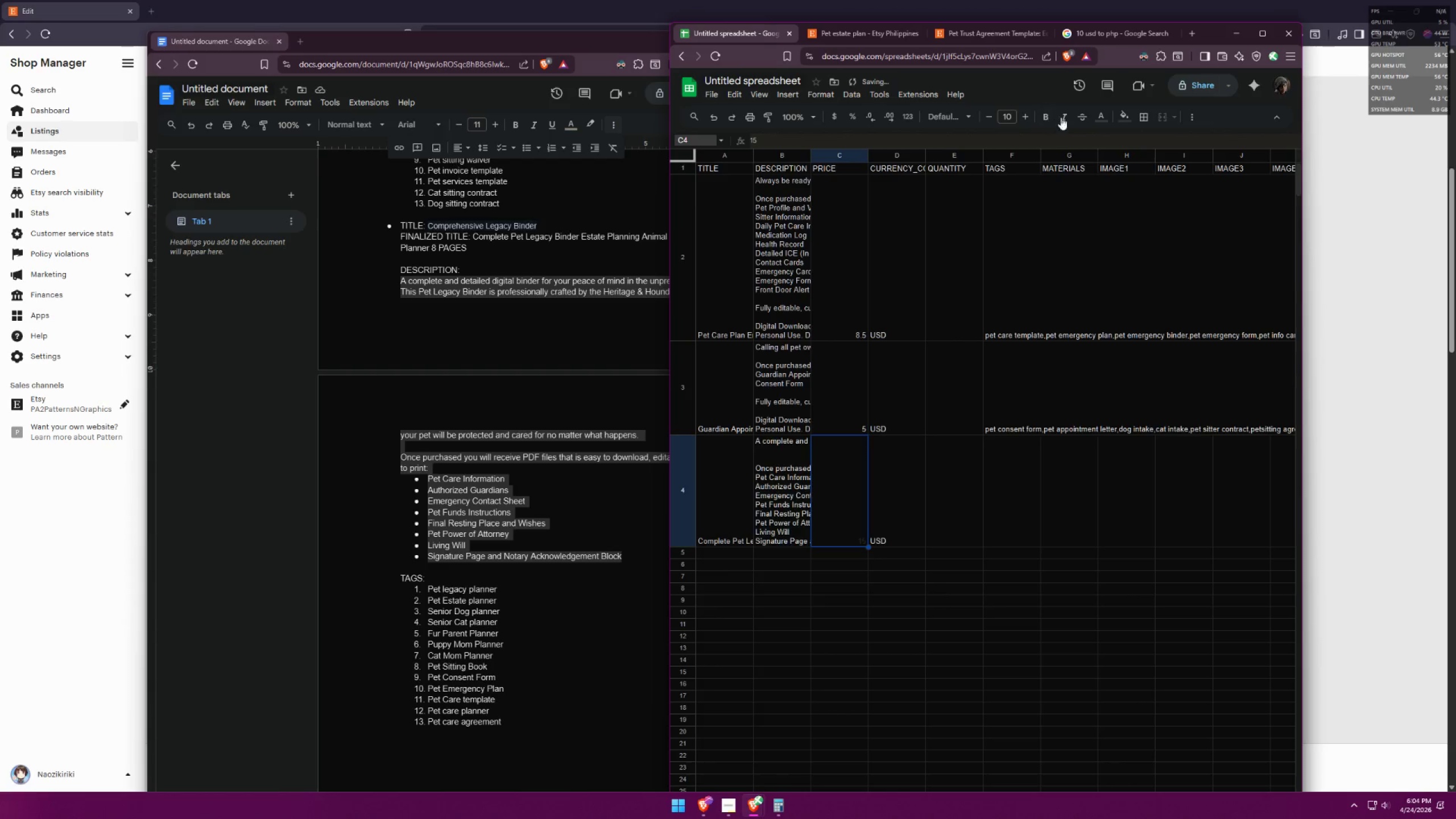 
left_click([1098, 116])
 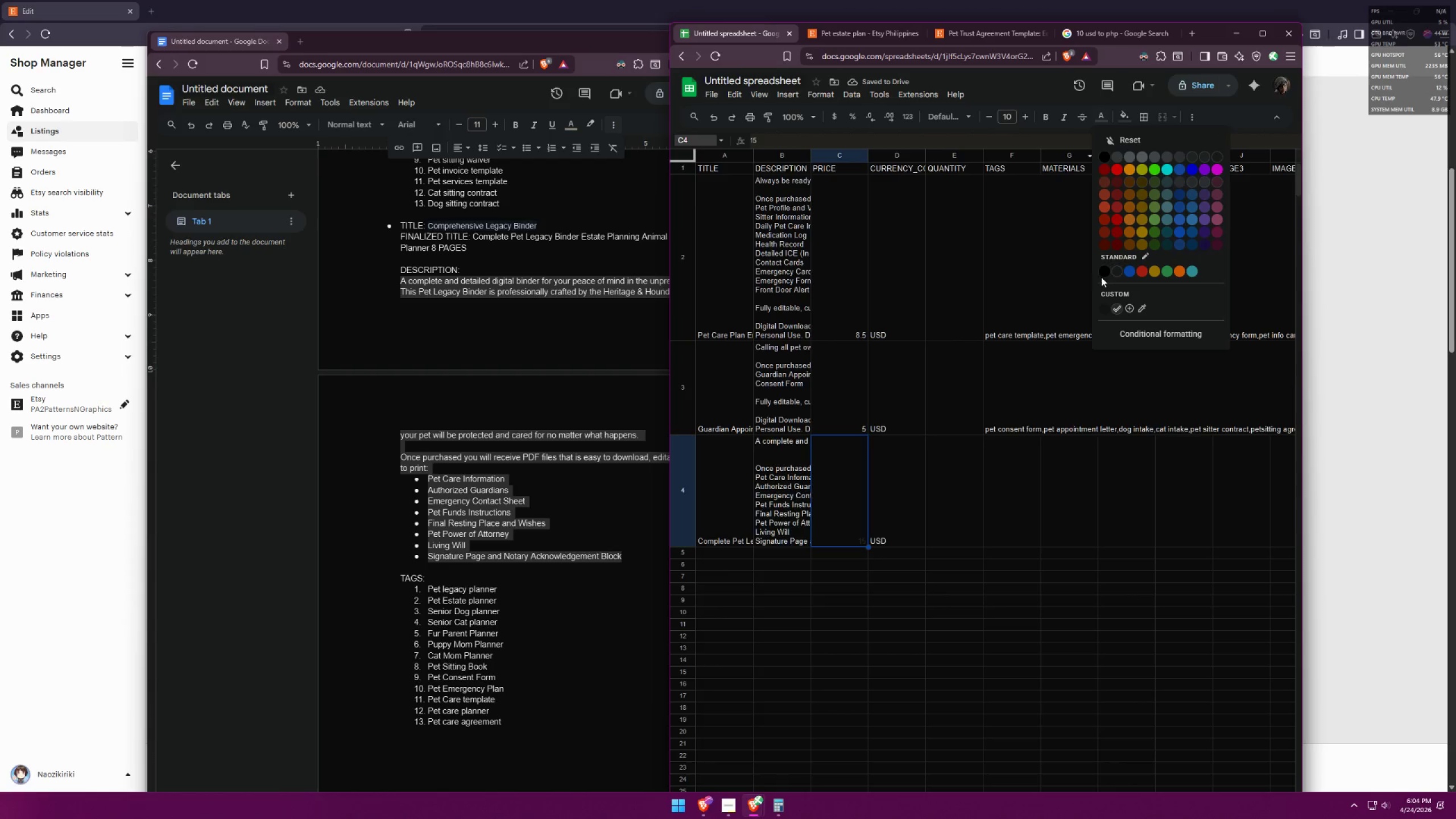 
left_click([1102, 273])
 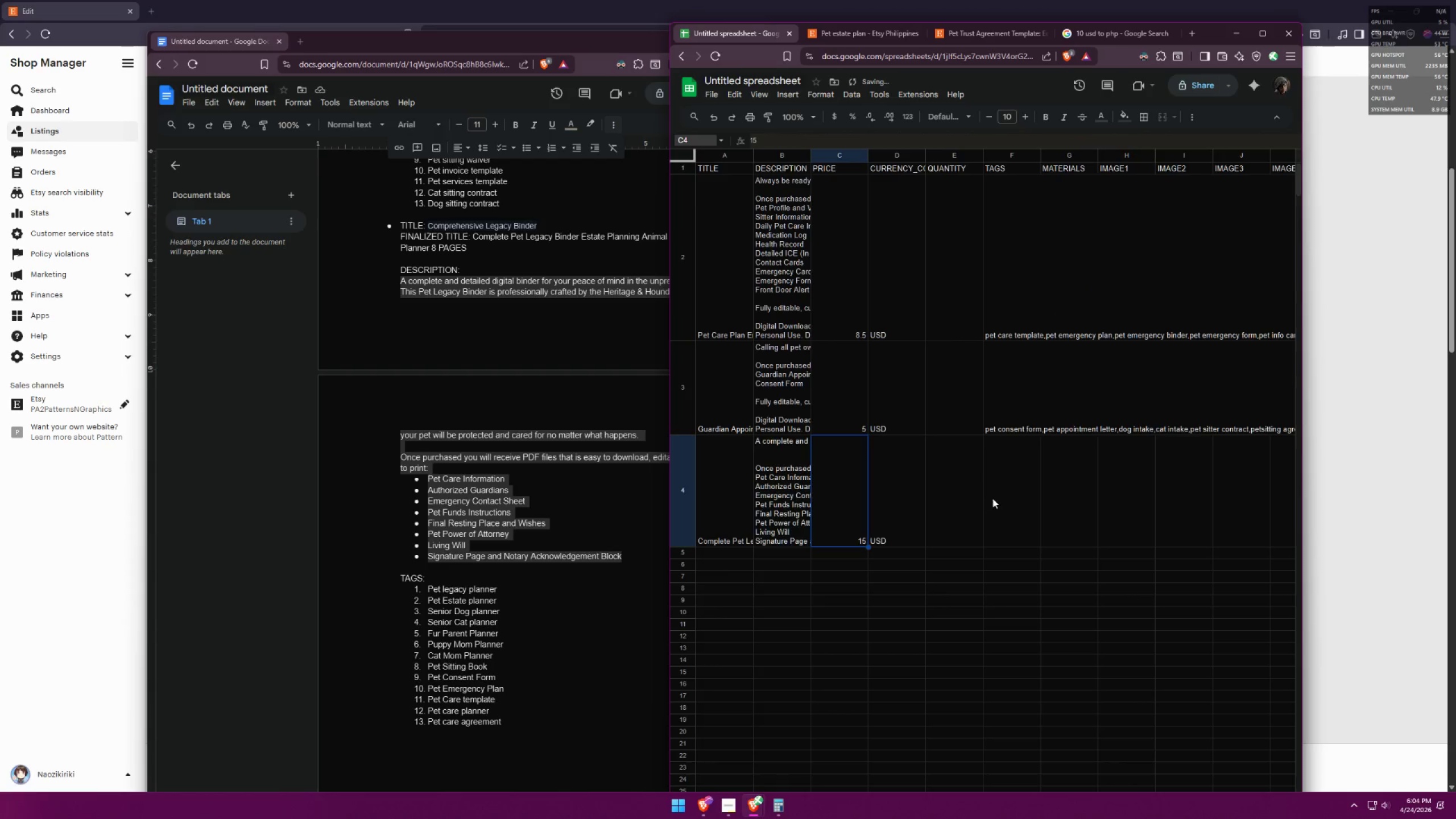 
left_click([1000, 495])
 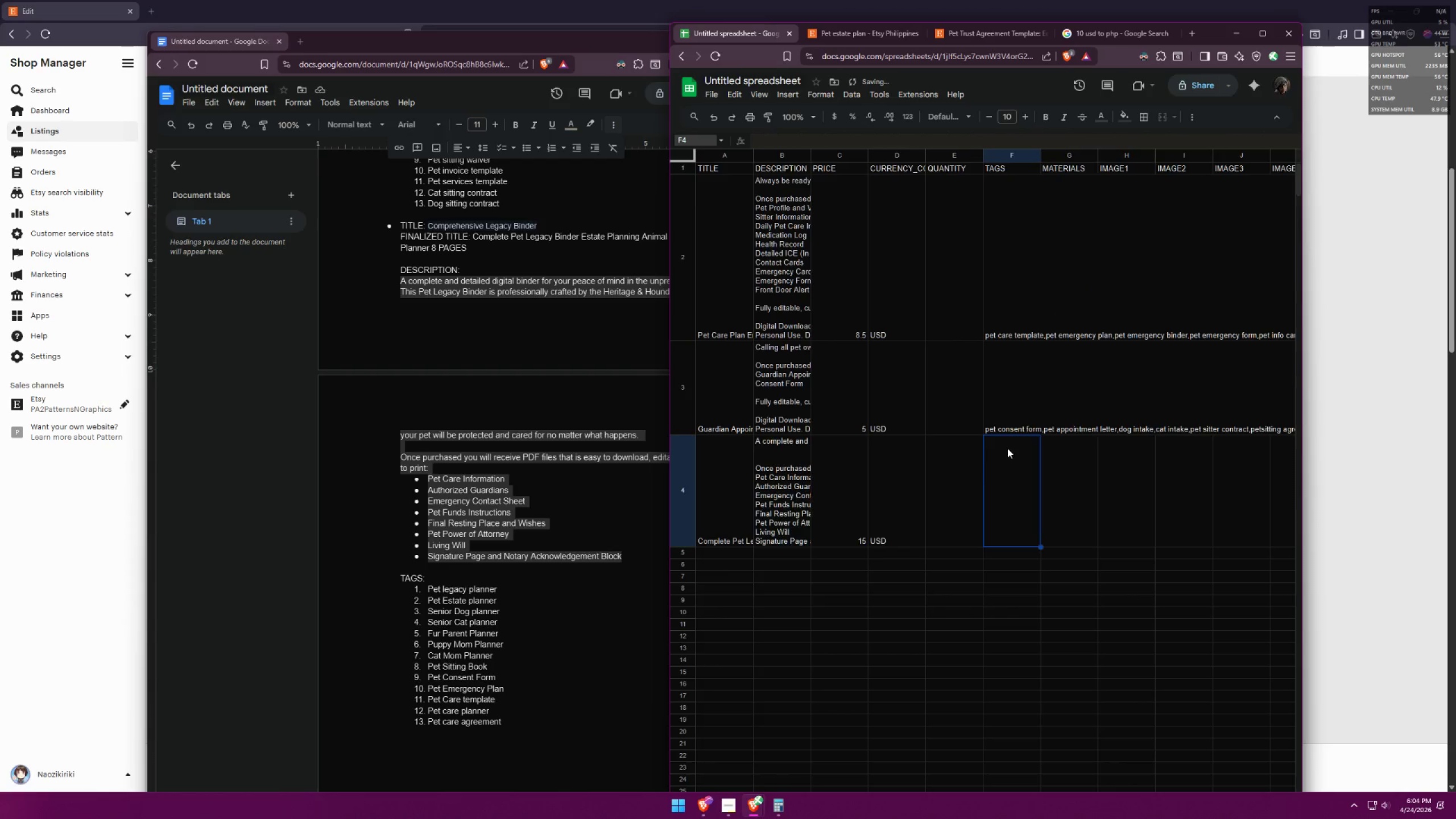 
double_click([1007, 448])
 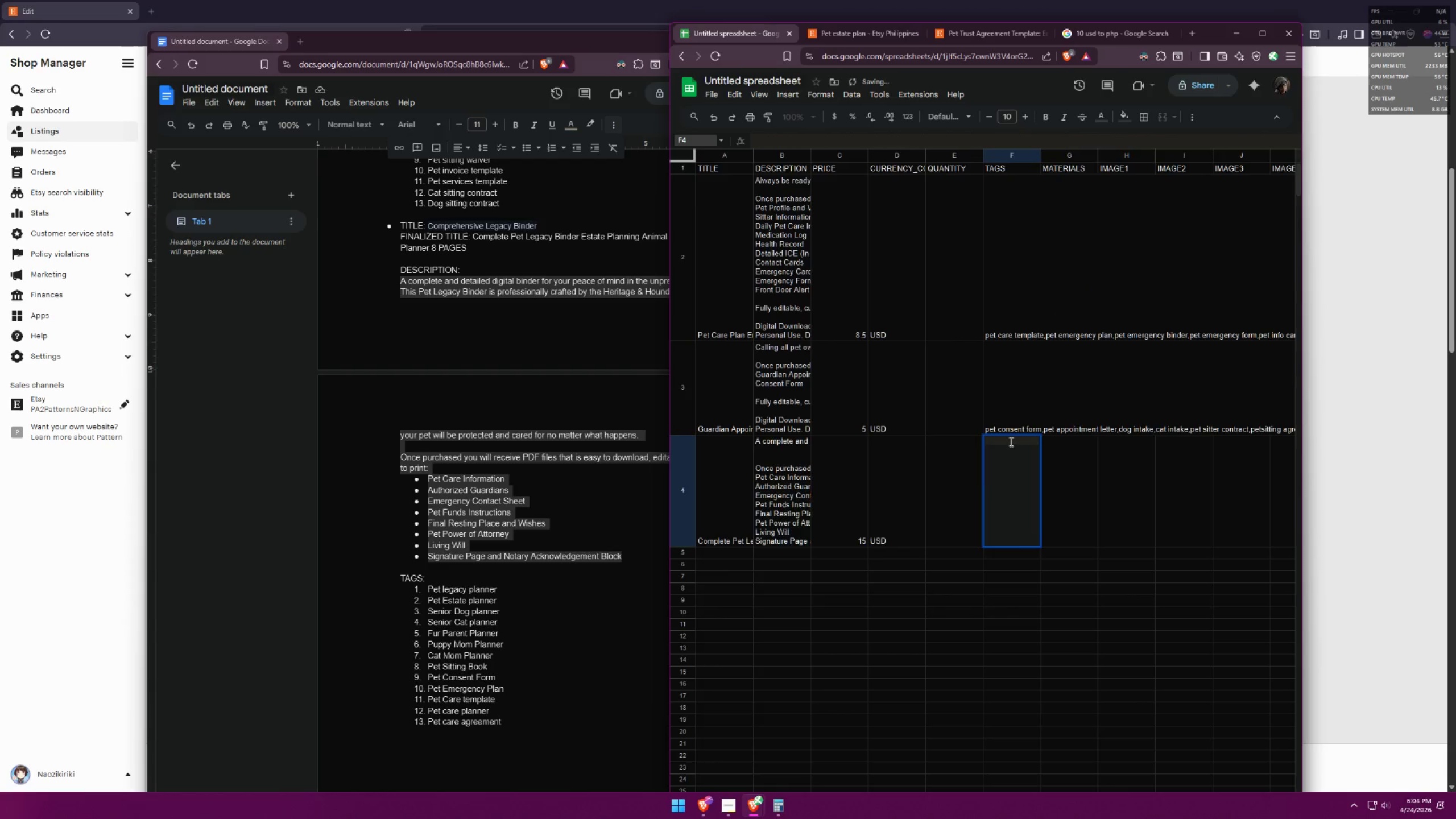 
double_click([1010, 441])
 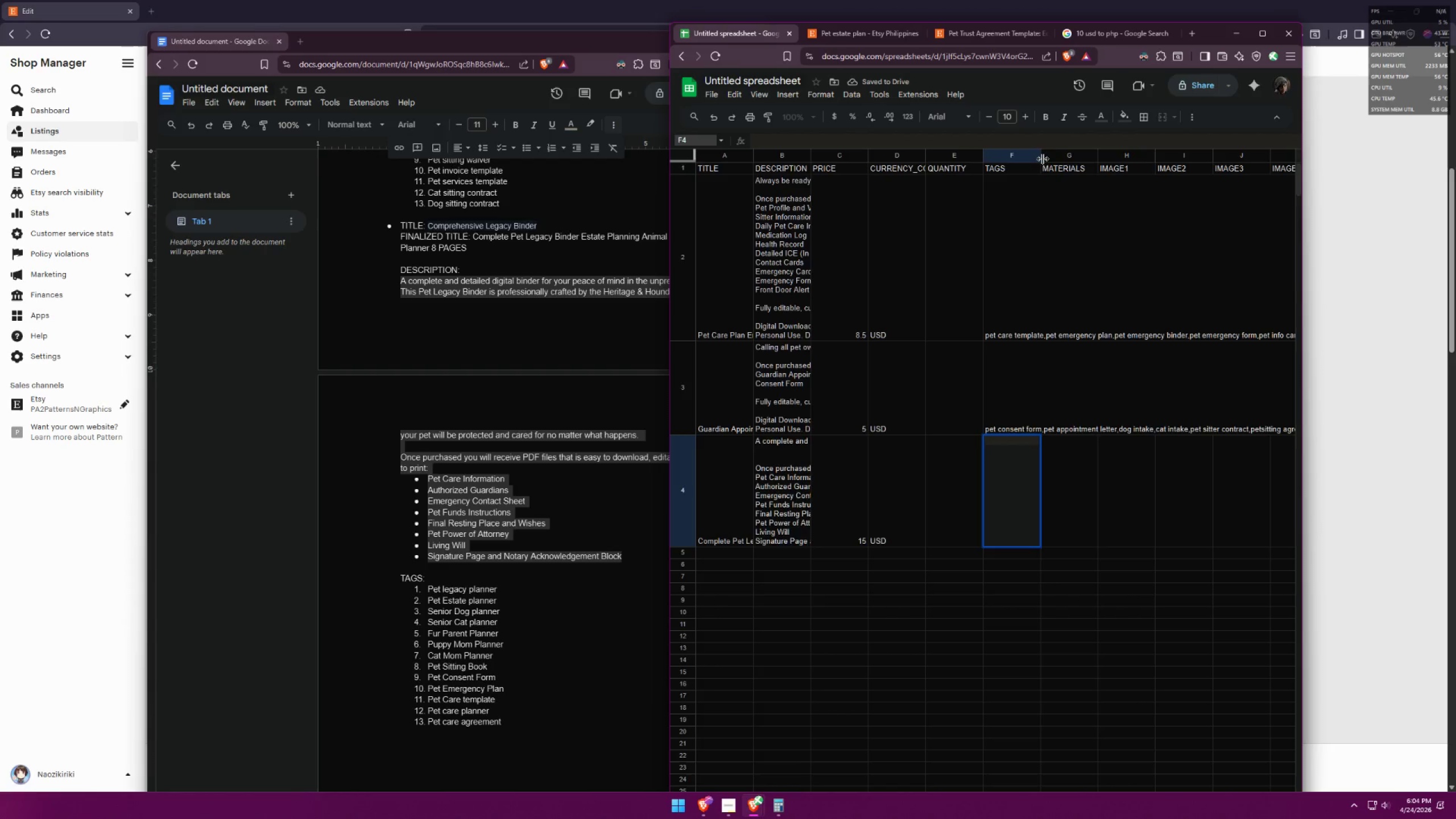 
left_click([1103, 117])
 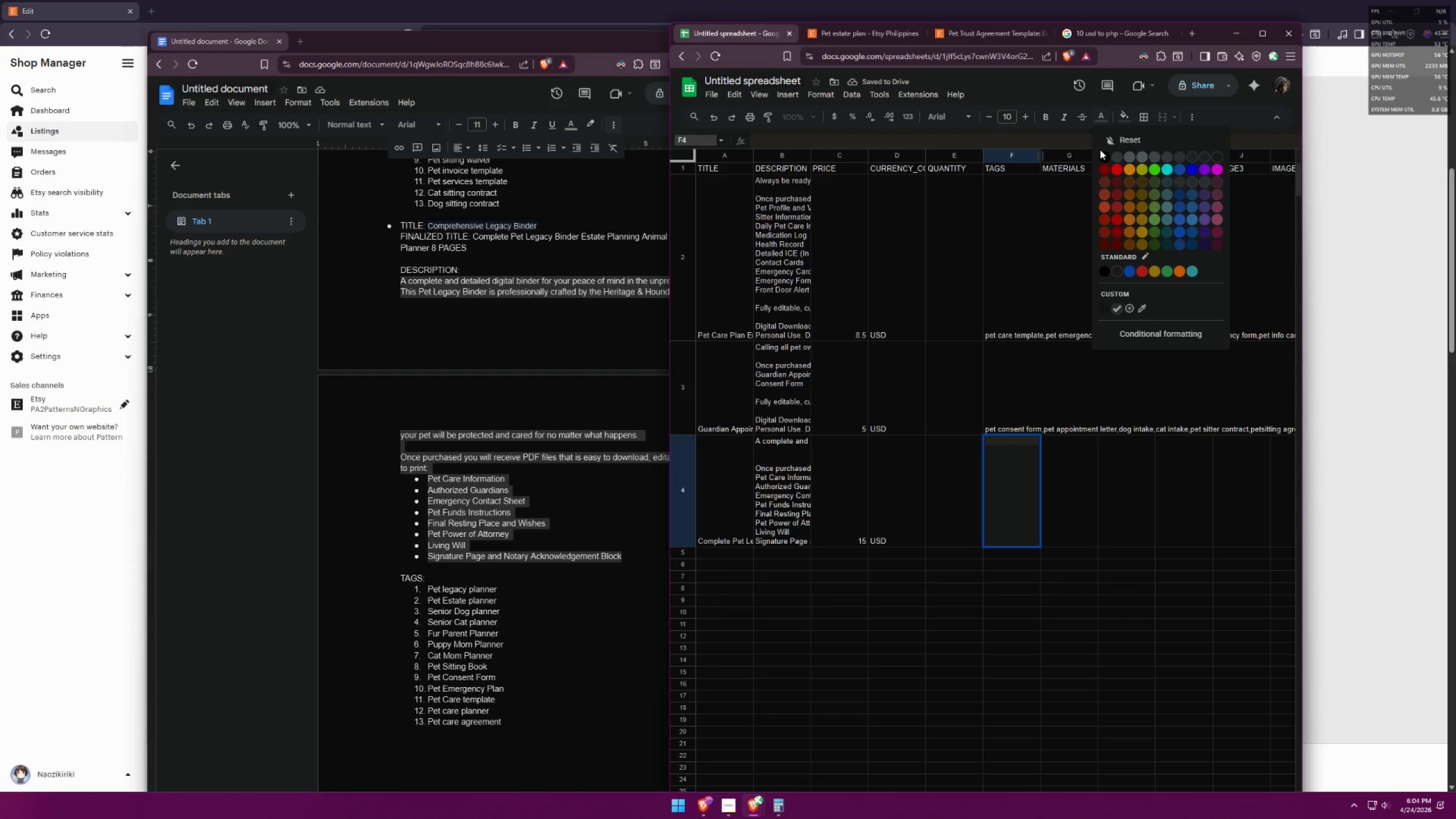 
left_click([1103, 153])
 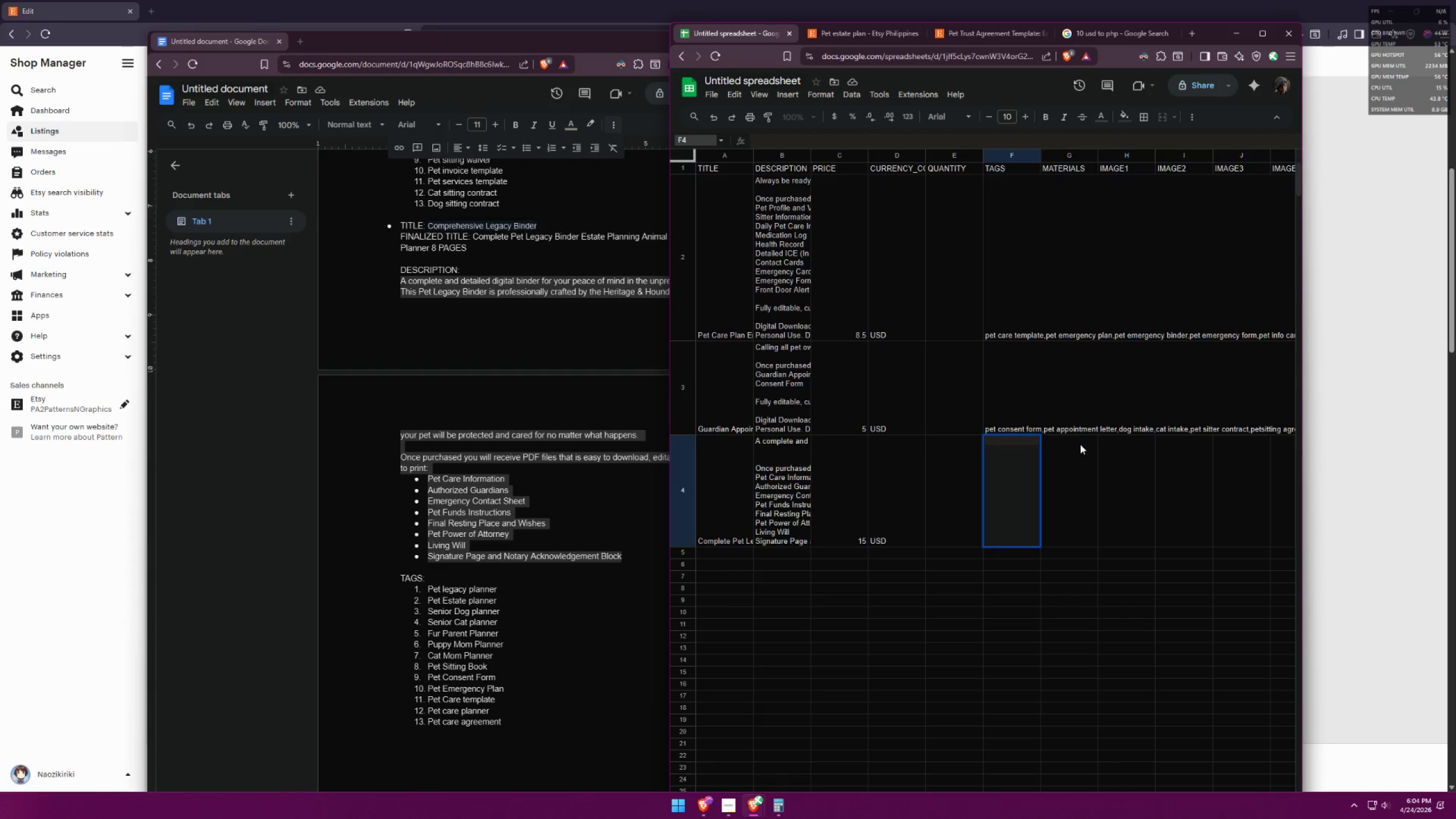 
type(pet)
 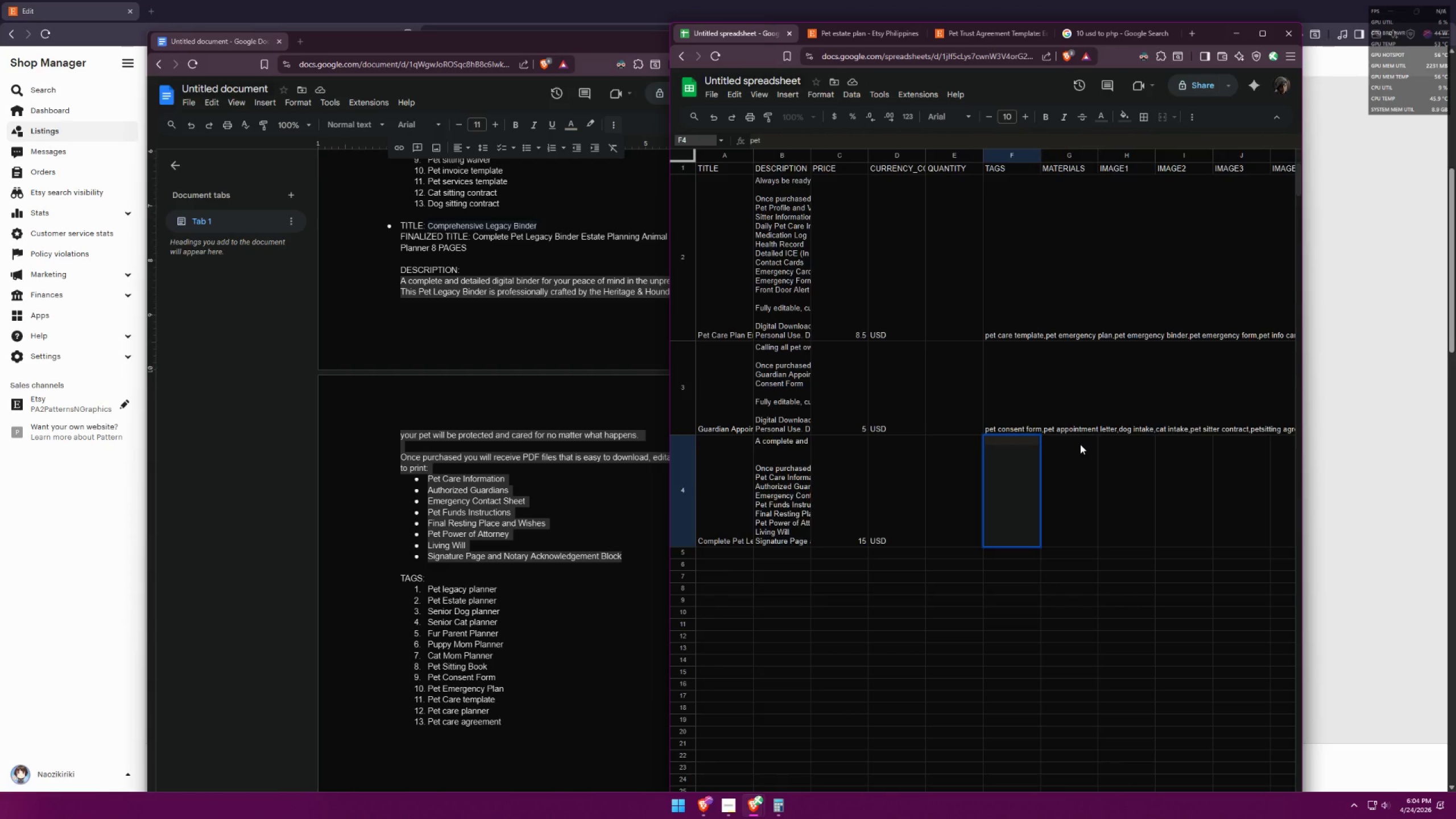 
key(Control+A)
 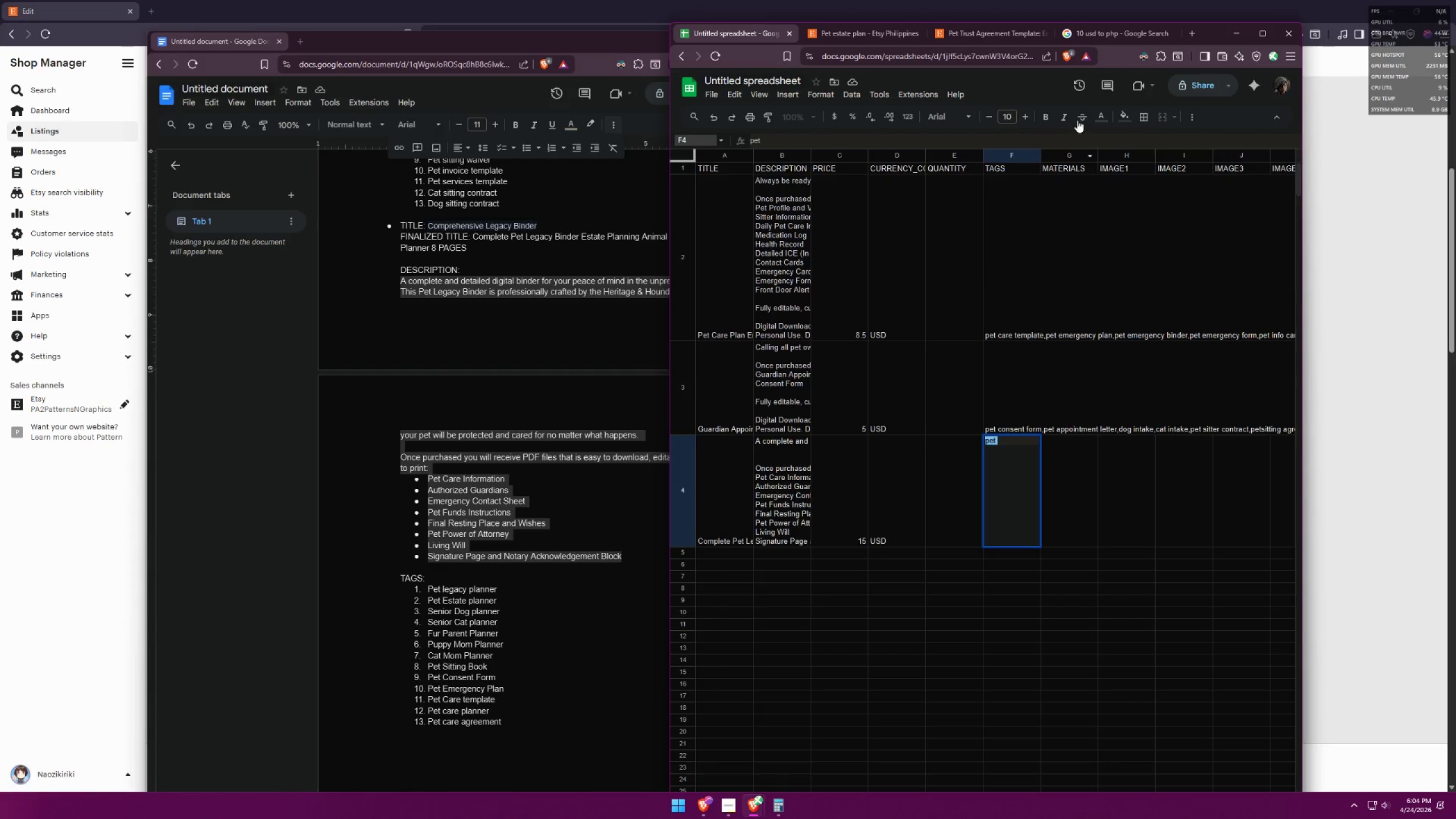 
left_click([1105, 112])
 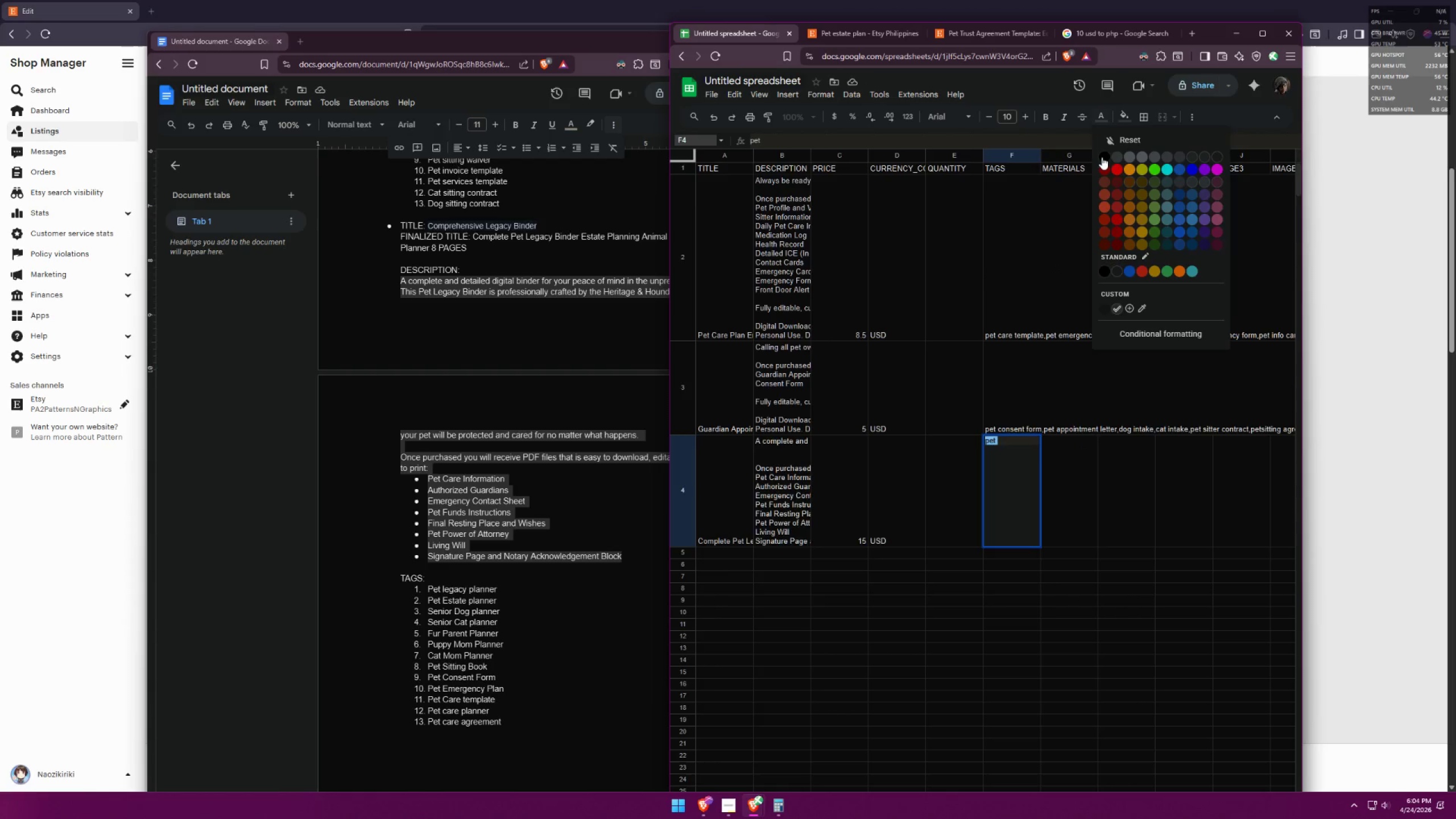 
double_click([1102, 157])
 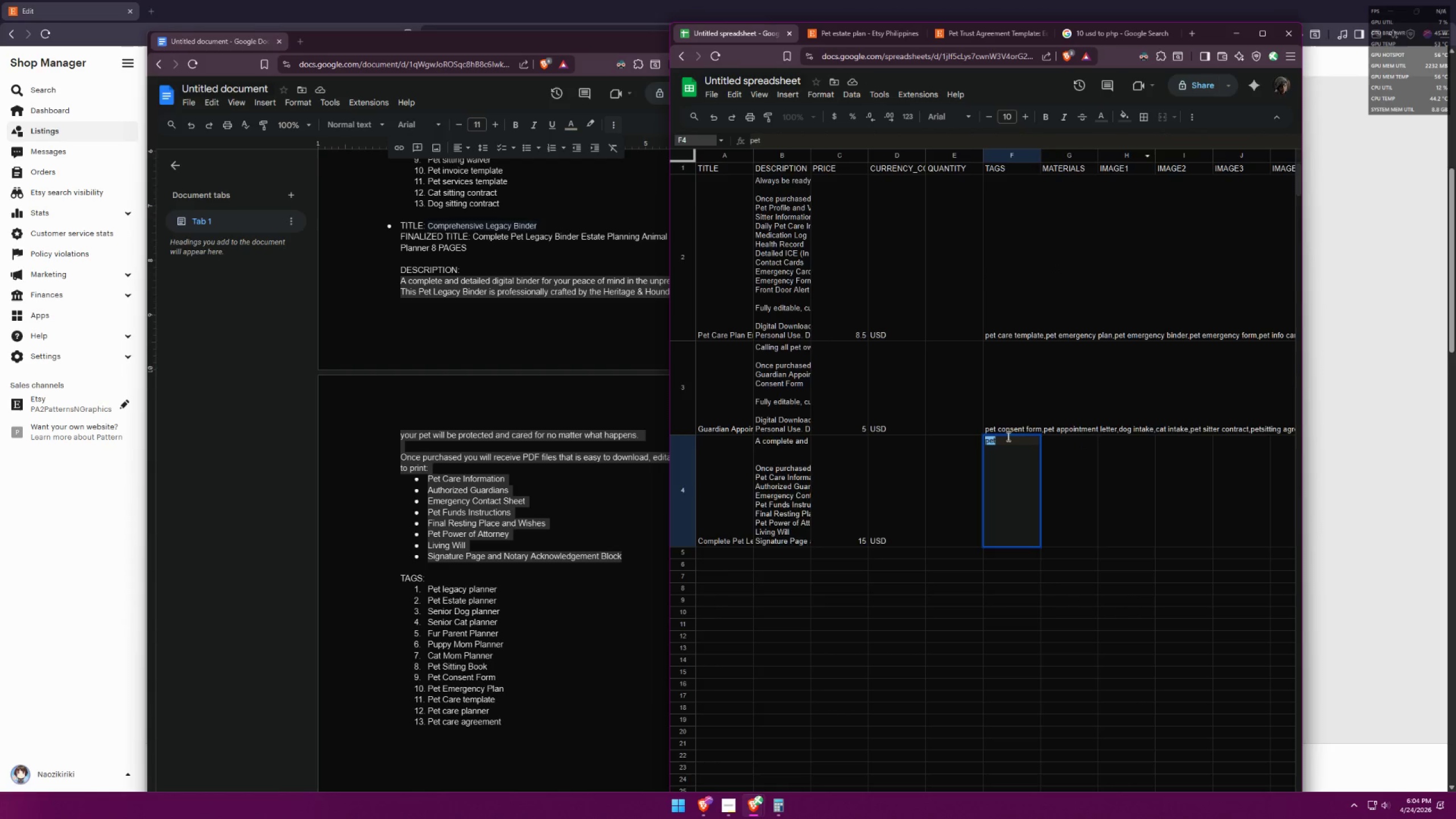 
left_click([1007, 437])
 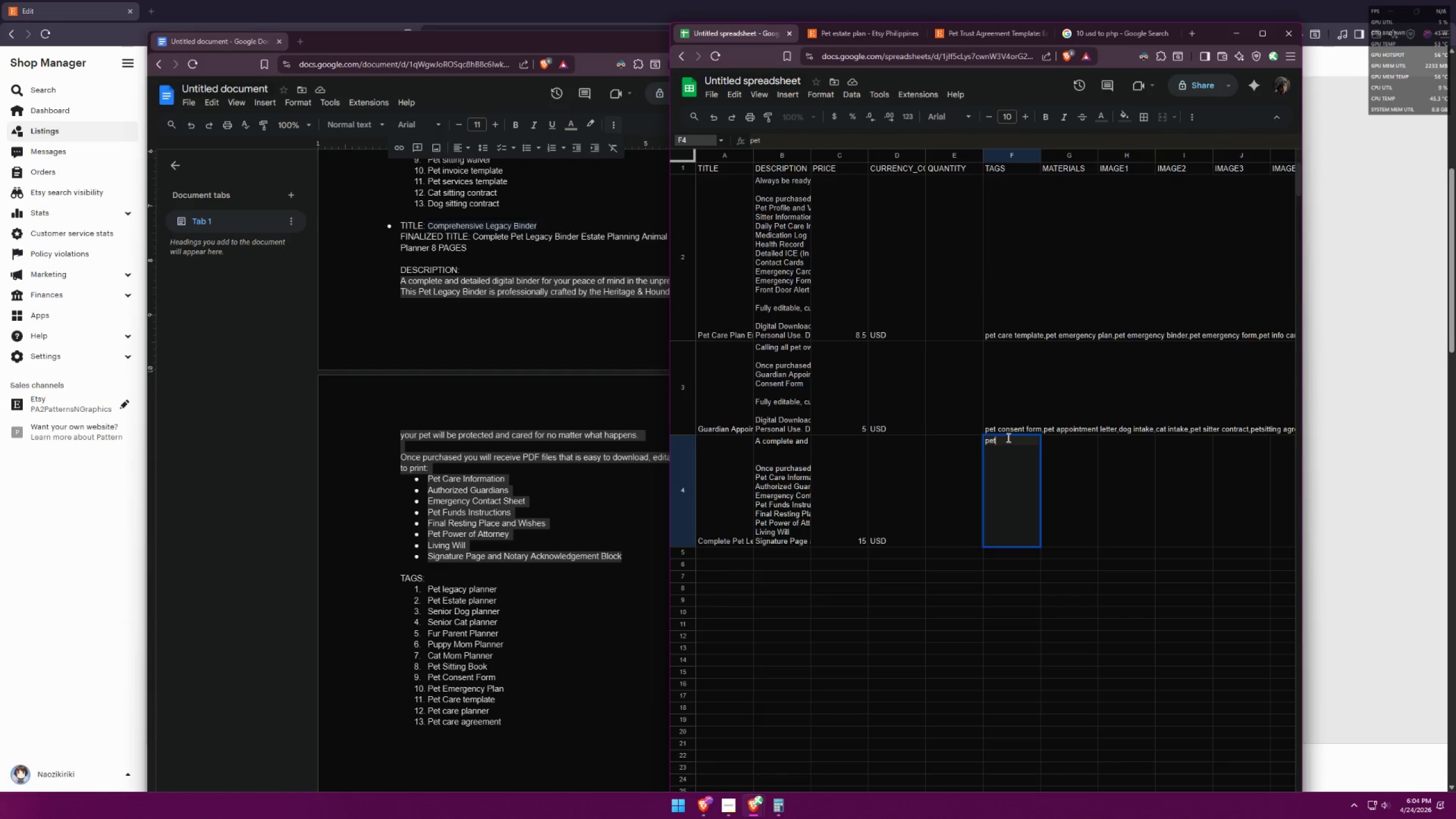 
type( legacy)
 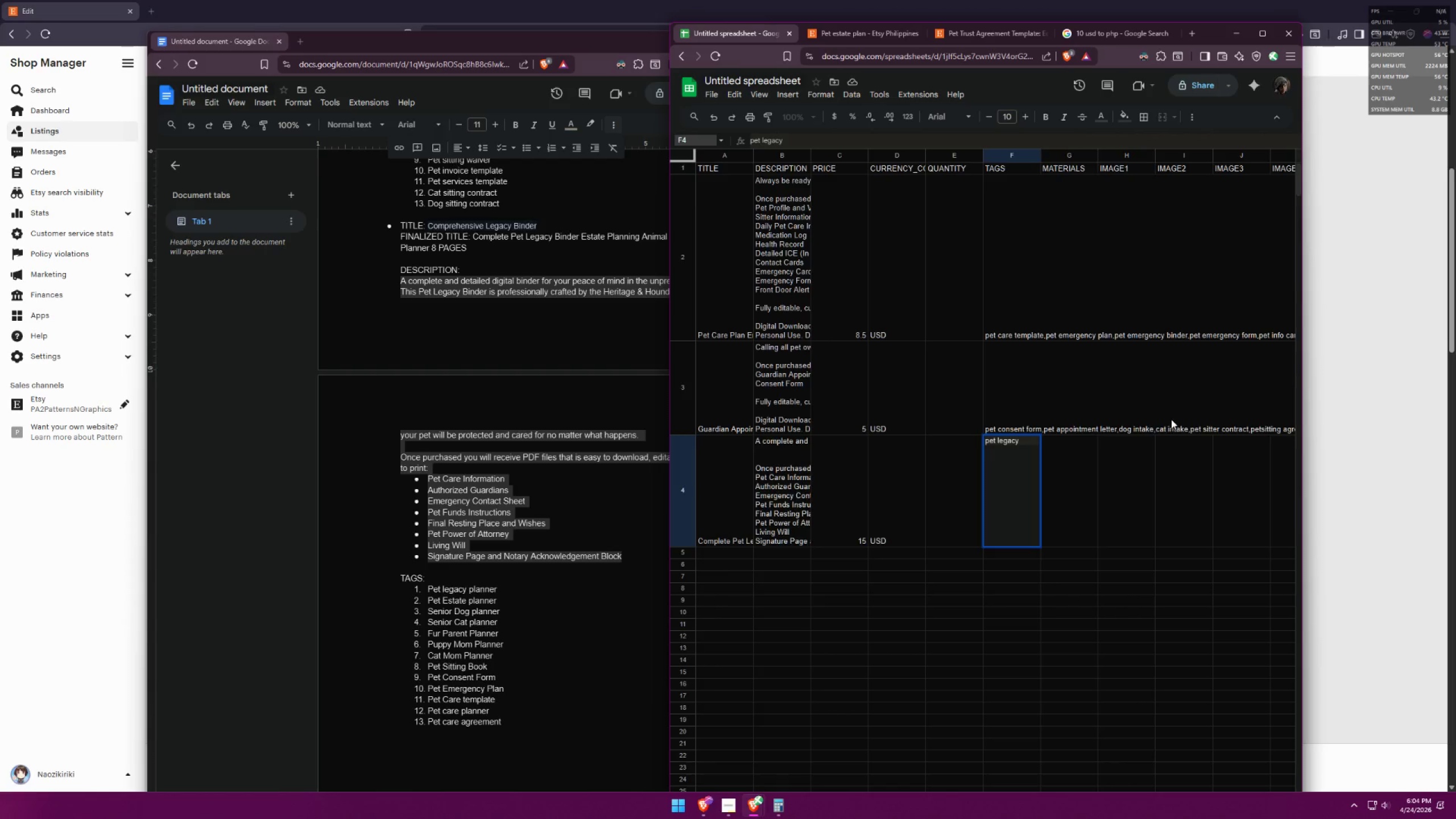 
wait(5.47)
 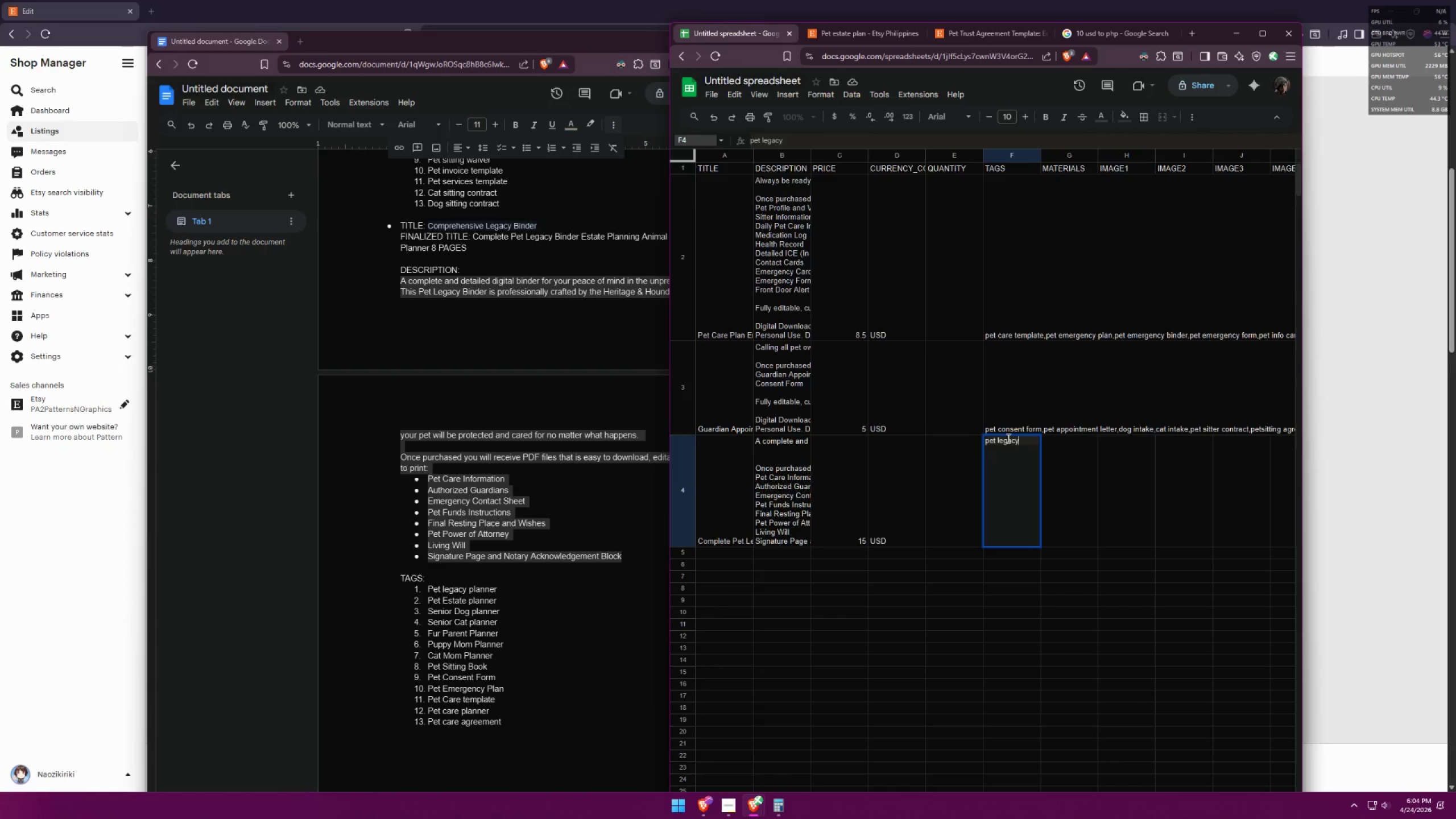 
type( planner,pet estate planner,senior dog planner,senior cat planner,fur parent planner,puppy mom planner,cat mom planner,pet sitting book,per consent form, )
key(Backspace)
type(pet emergency plan,pet care template,pet care planner,pet care aggre)
key(Backspace)
key(Backspace)
key(Backspace)
type(reement)
 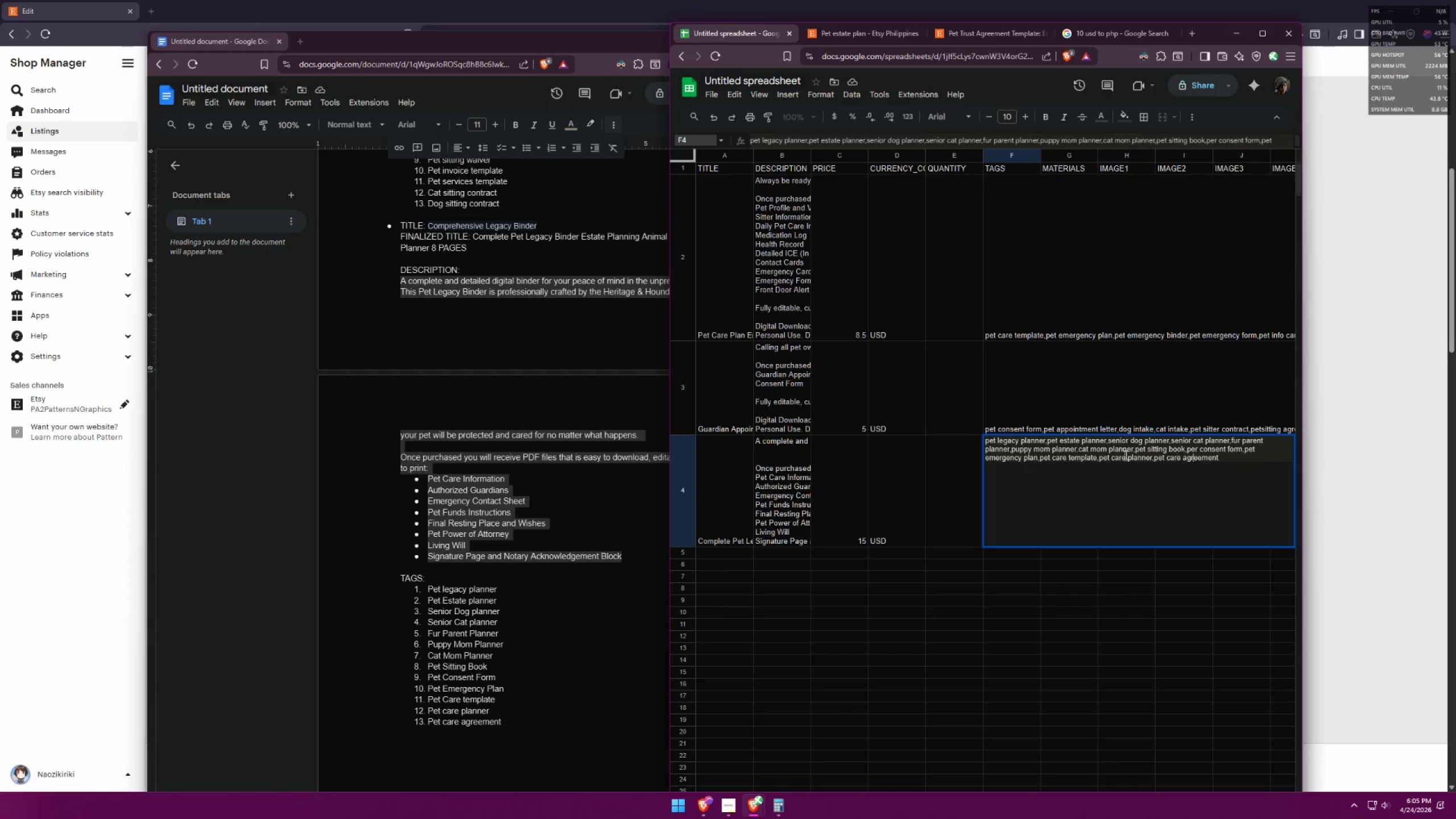 
left_click([1103, 458])
 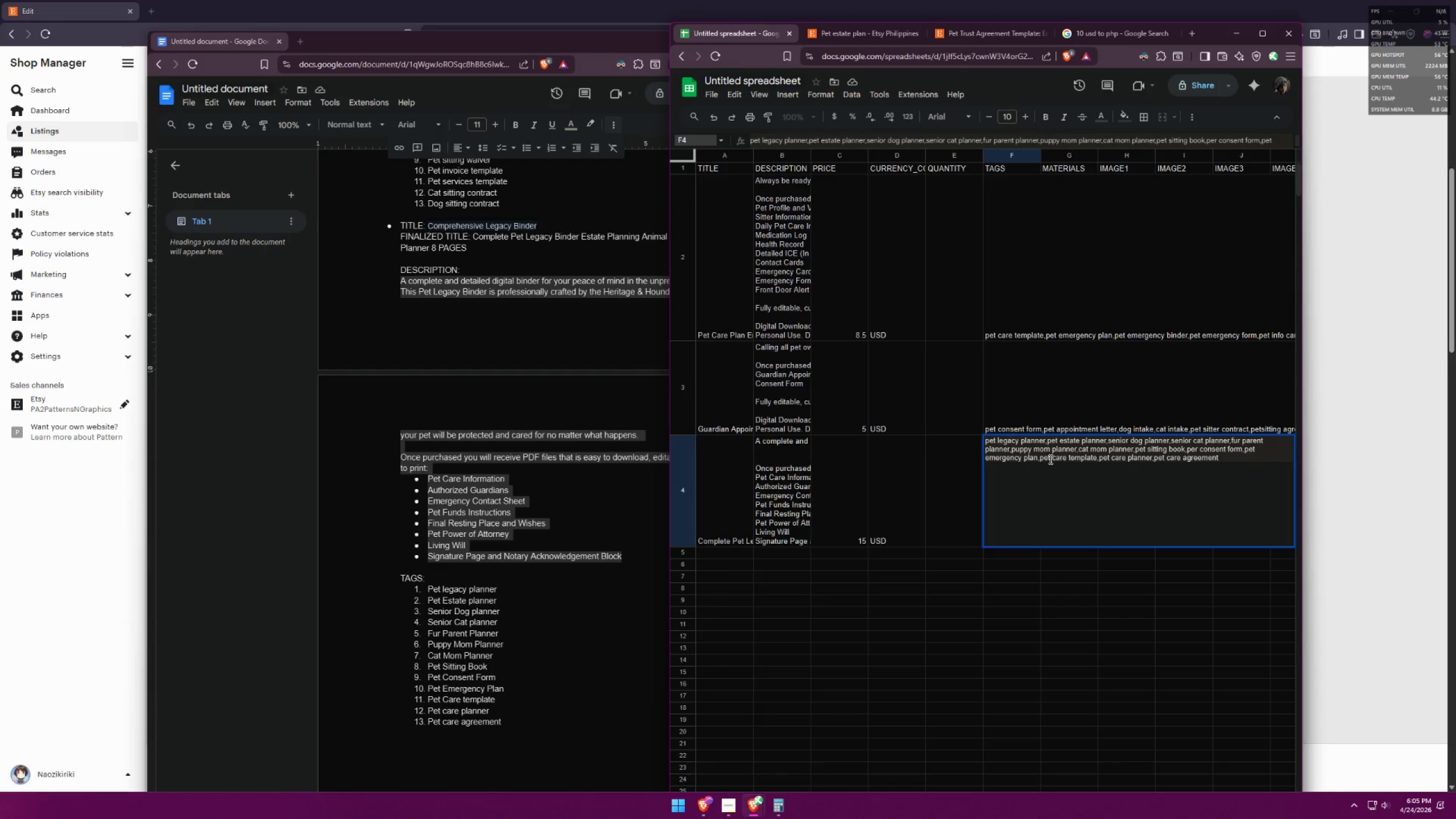 
left_click([1045, 458])
 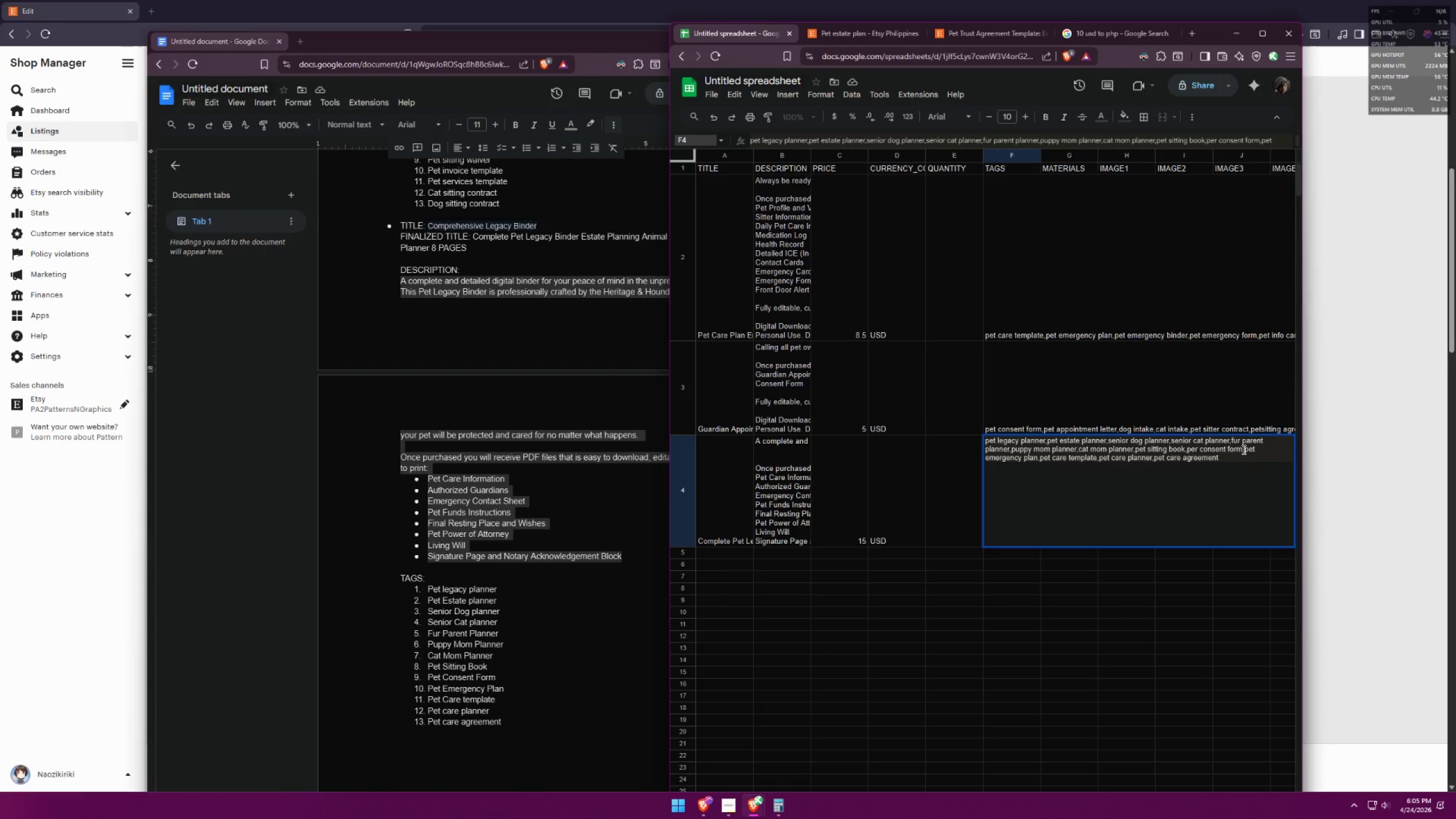 
left_click([1244, 449])
 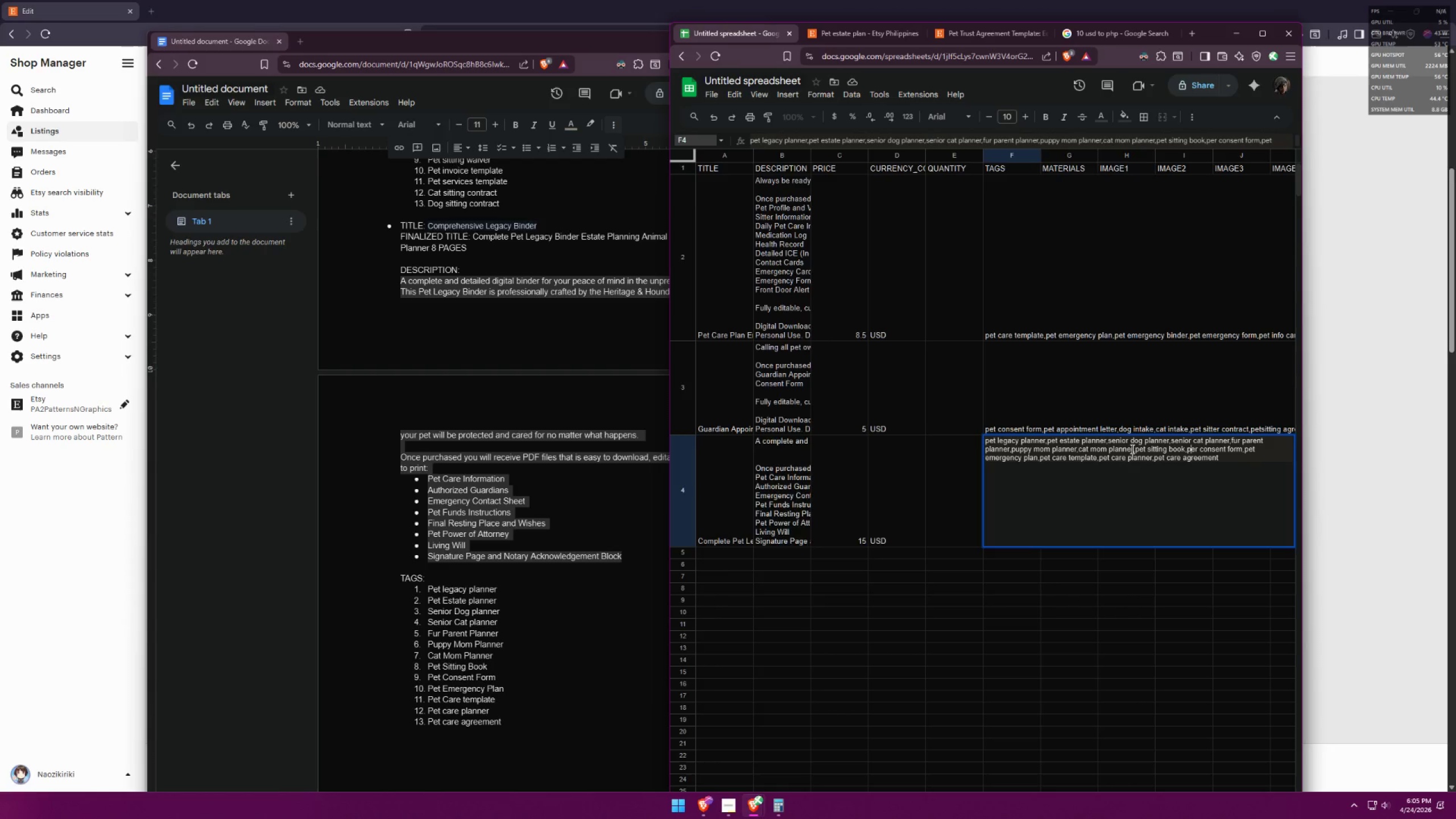 
left_click([1137, 449])
 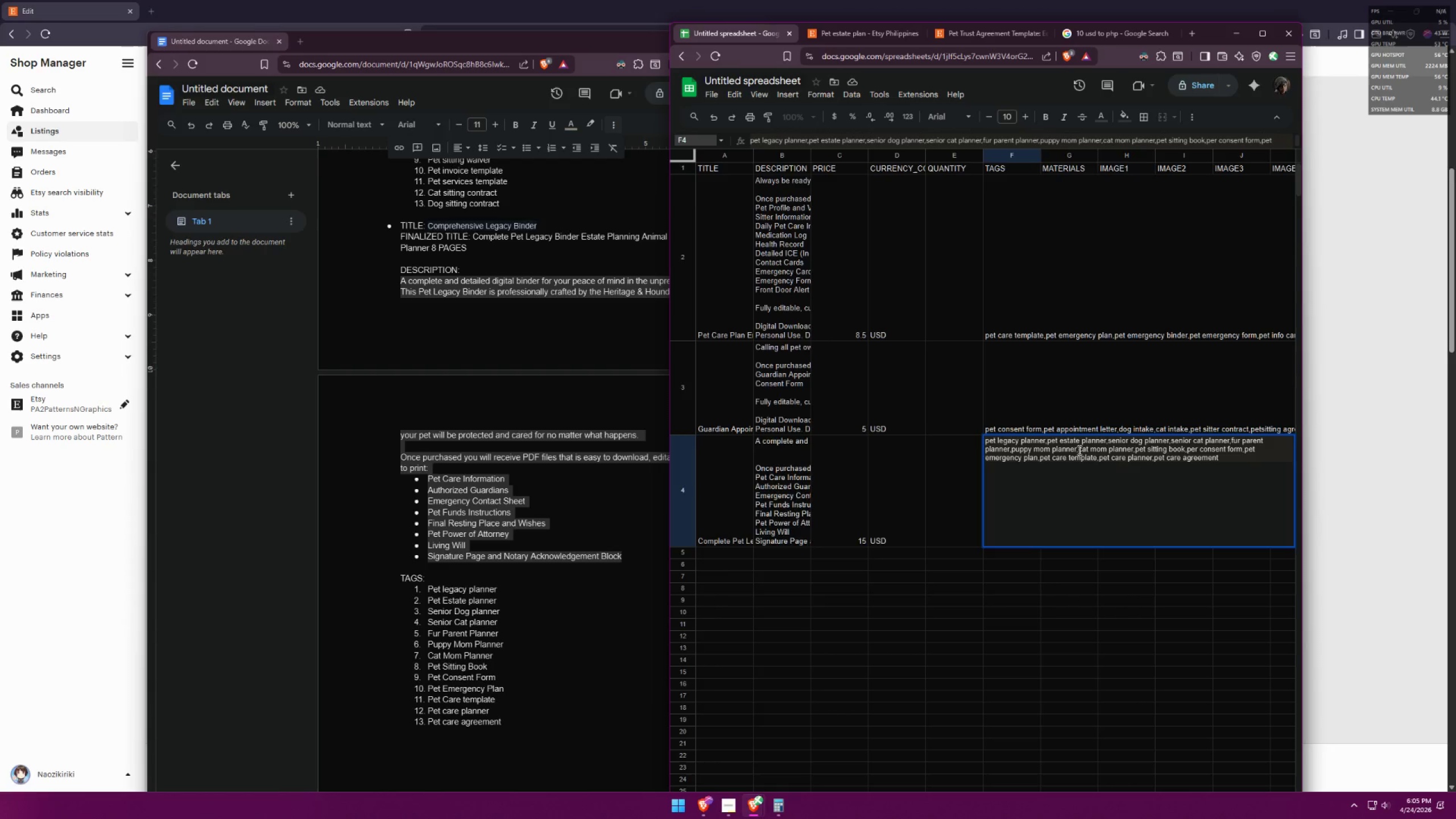 
left_click([1081, 450])
 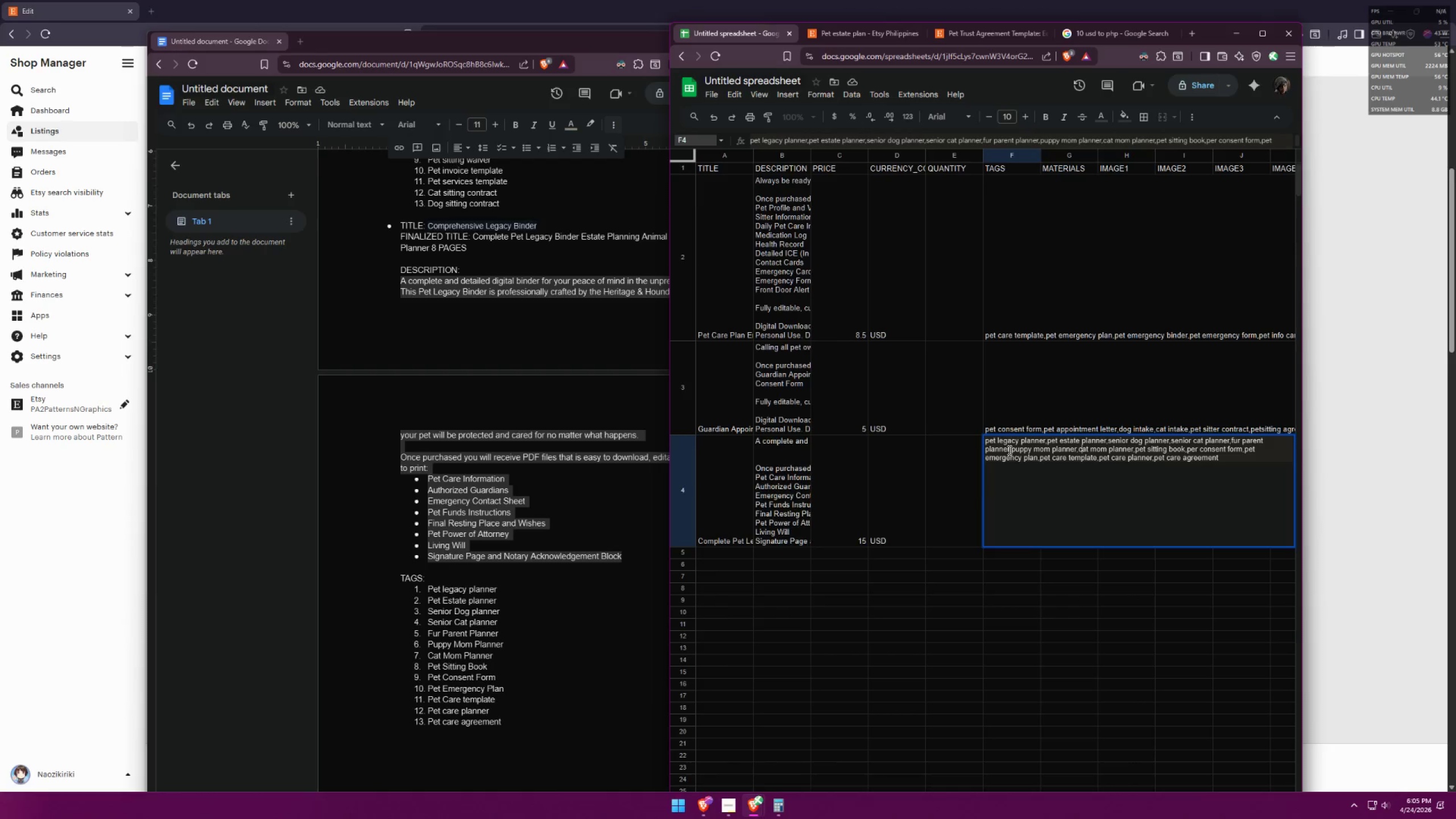 
left_click([1014, 450])
 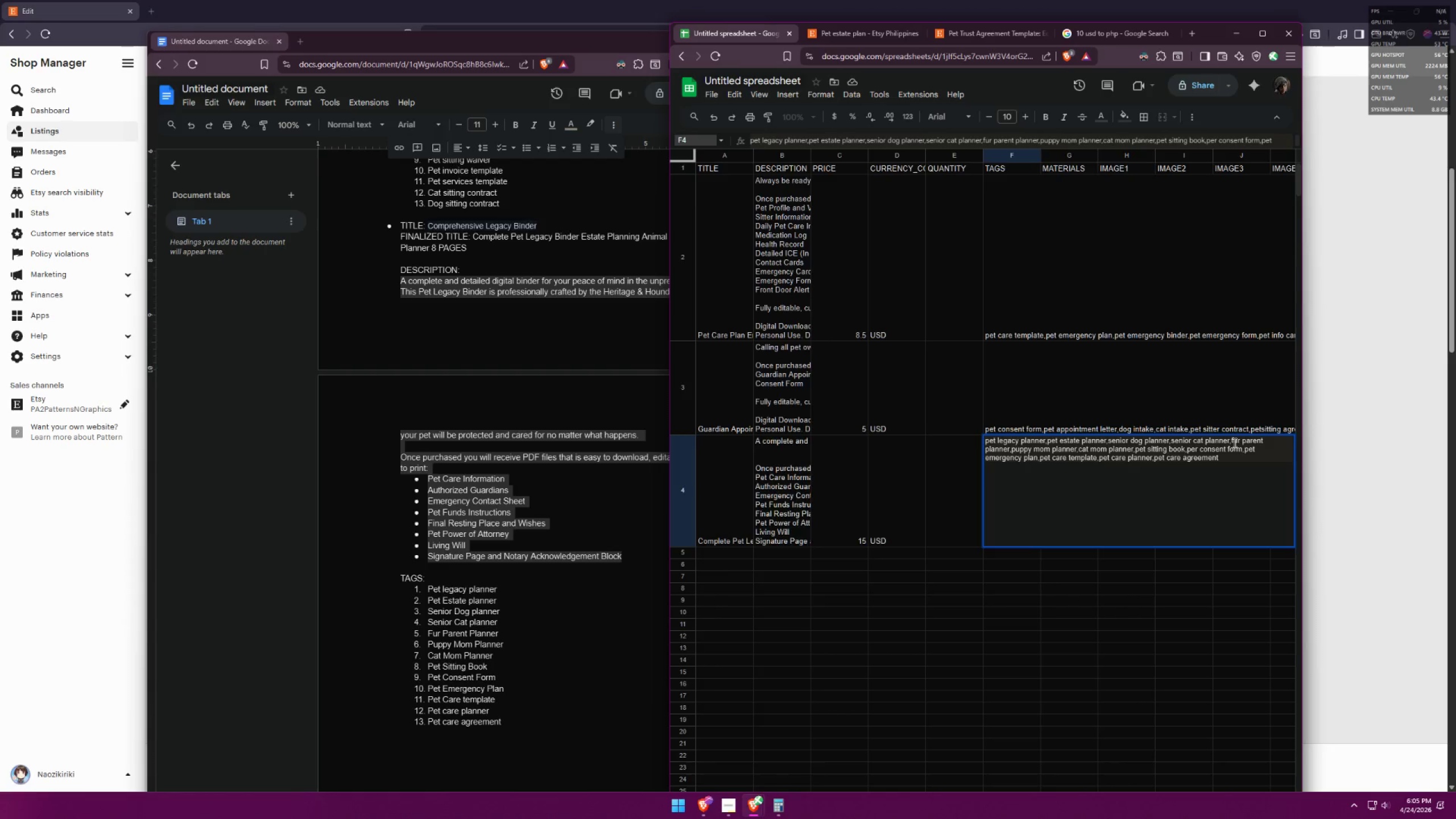 
left_click([1232, 440])
 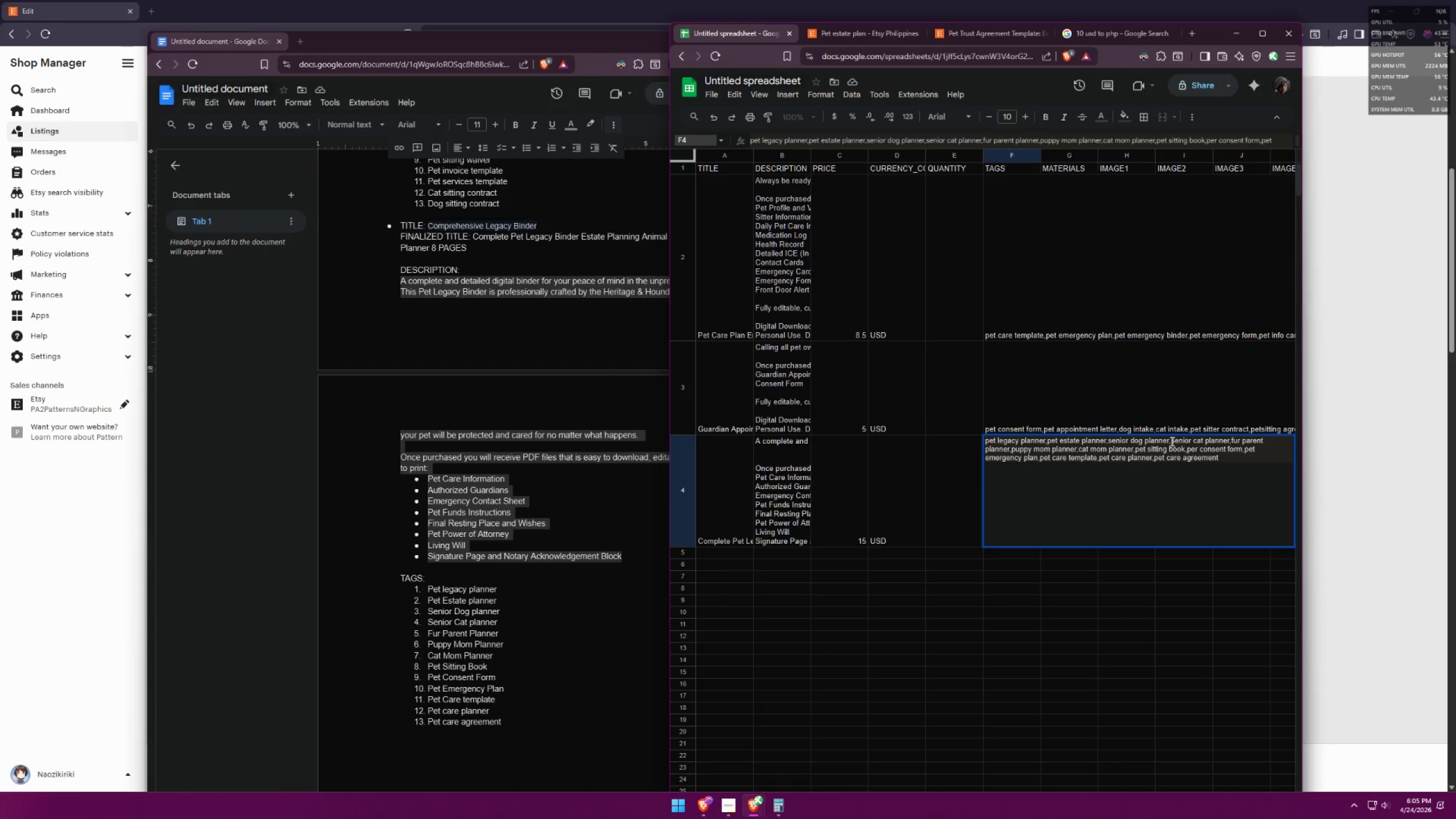 
left_click([1171, 441])
 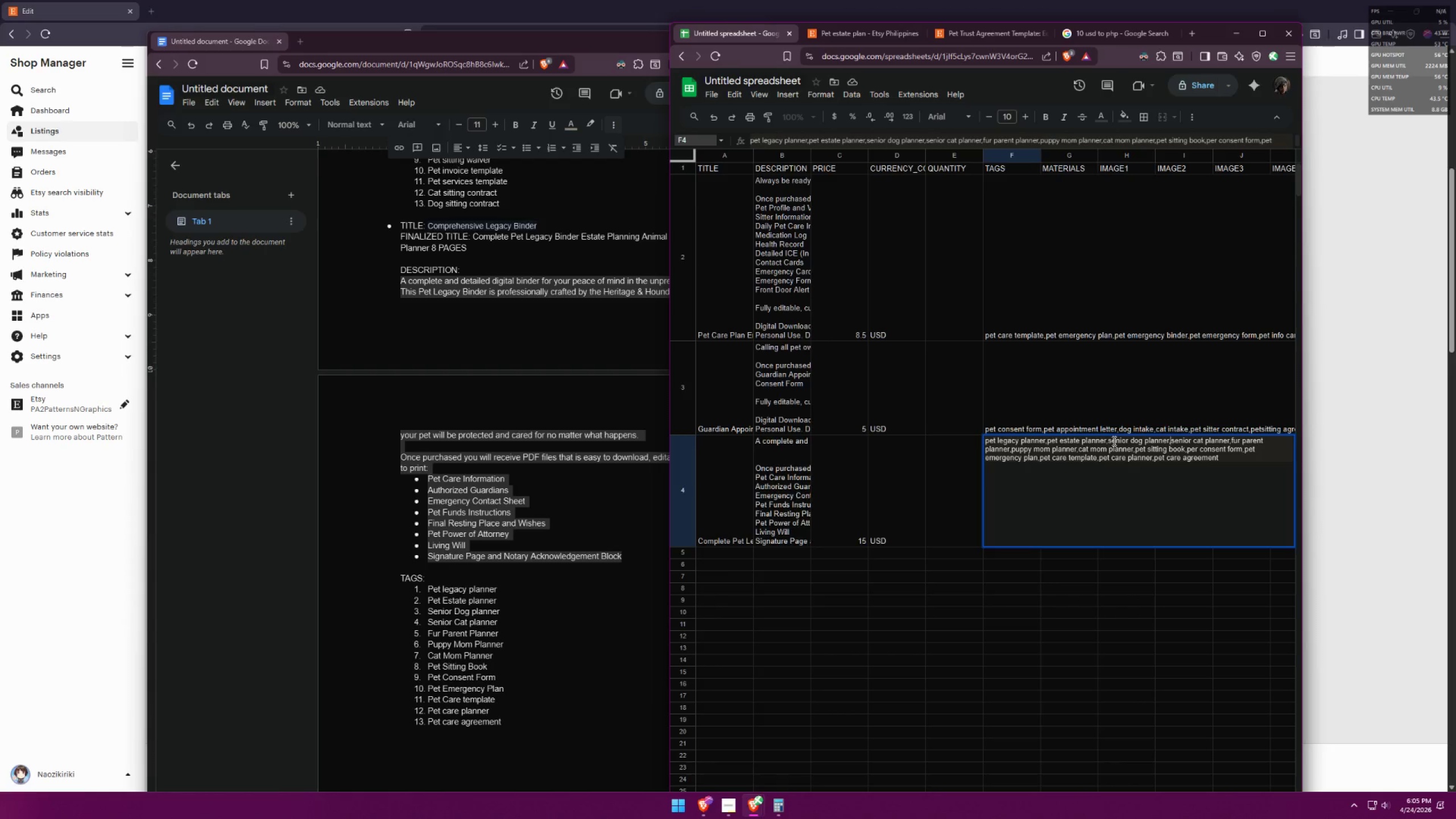 
left_click([1109, 441])
 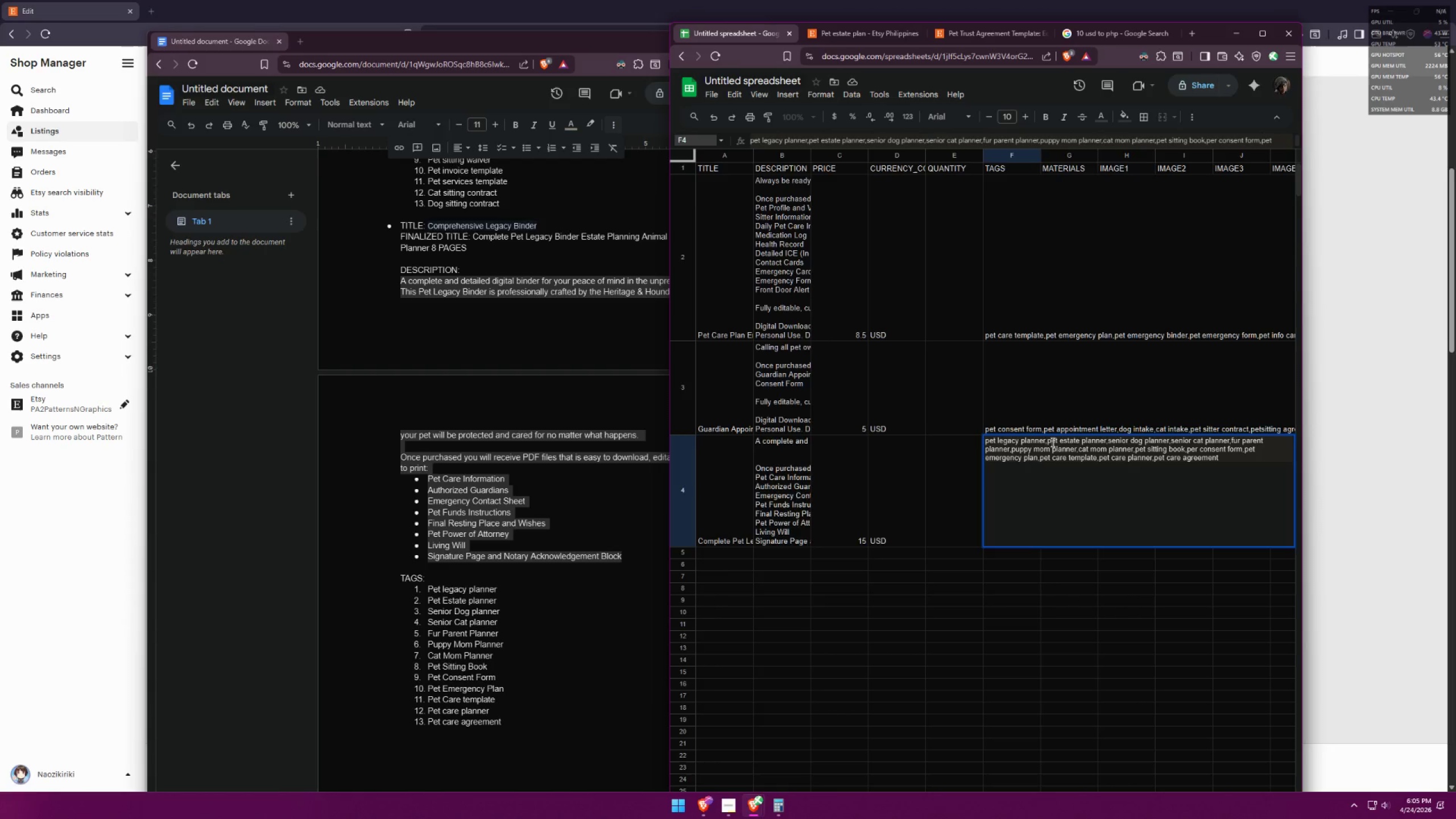 
left_click([1047, 441])
 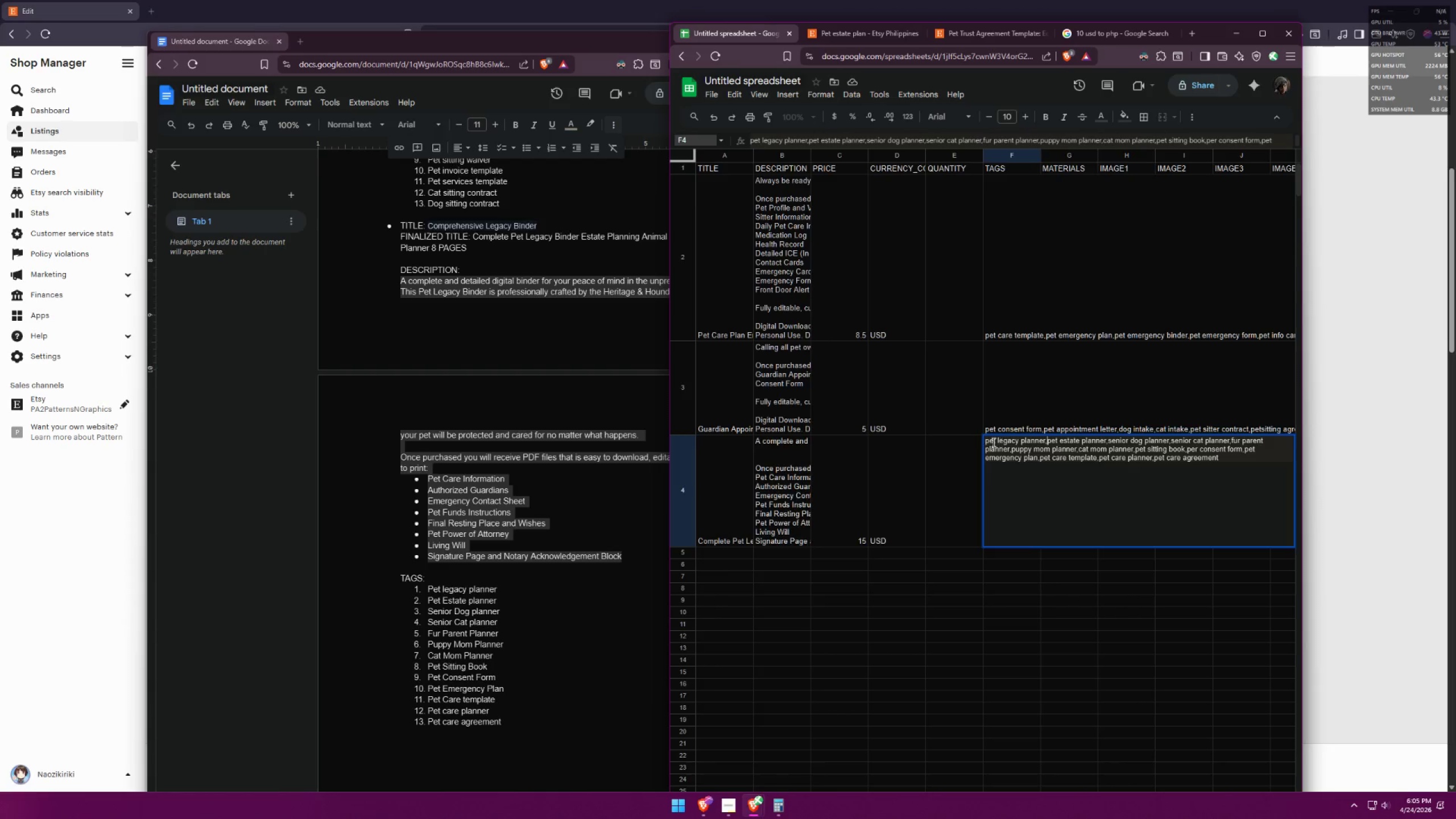 
left_click([971, 547])
 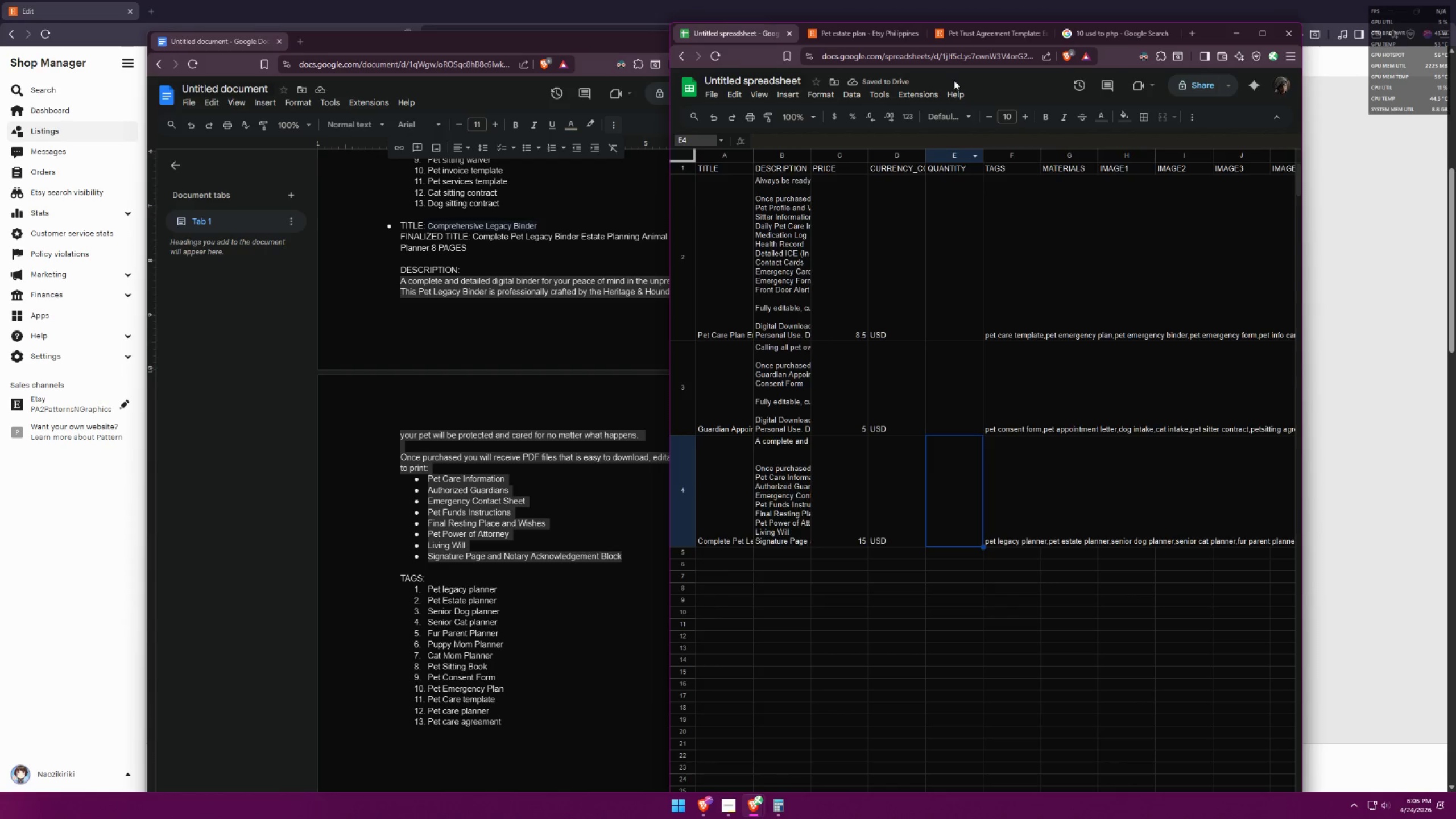 
wait(6.17)
 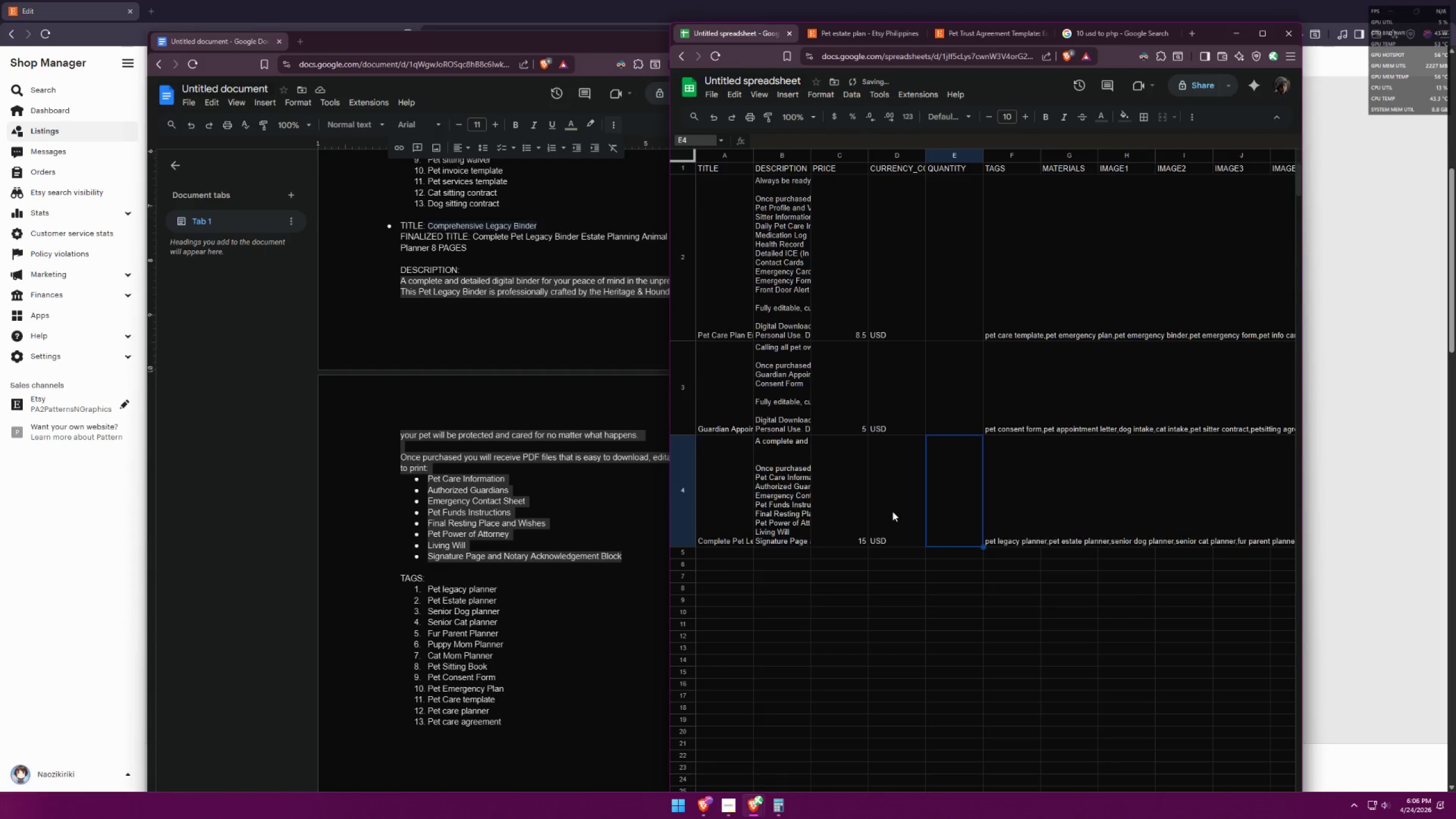 
double_click([1045, 35])
 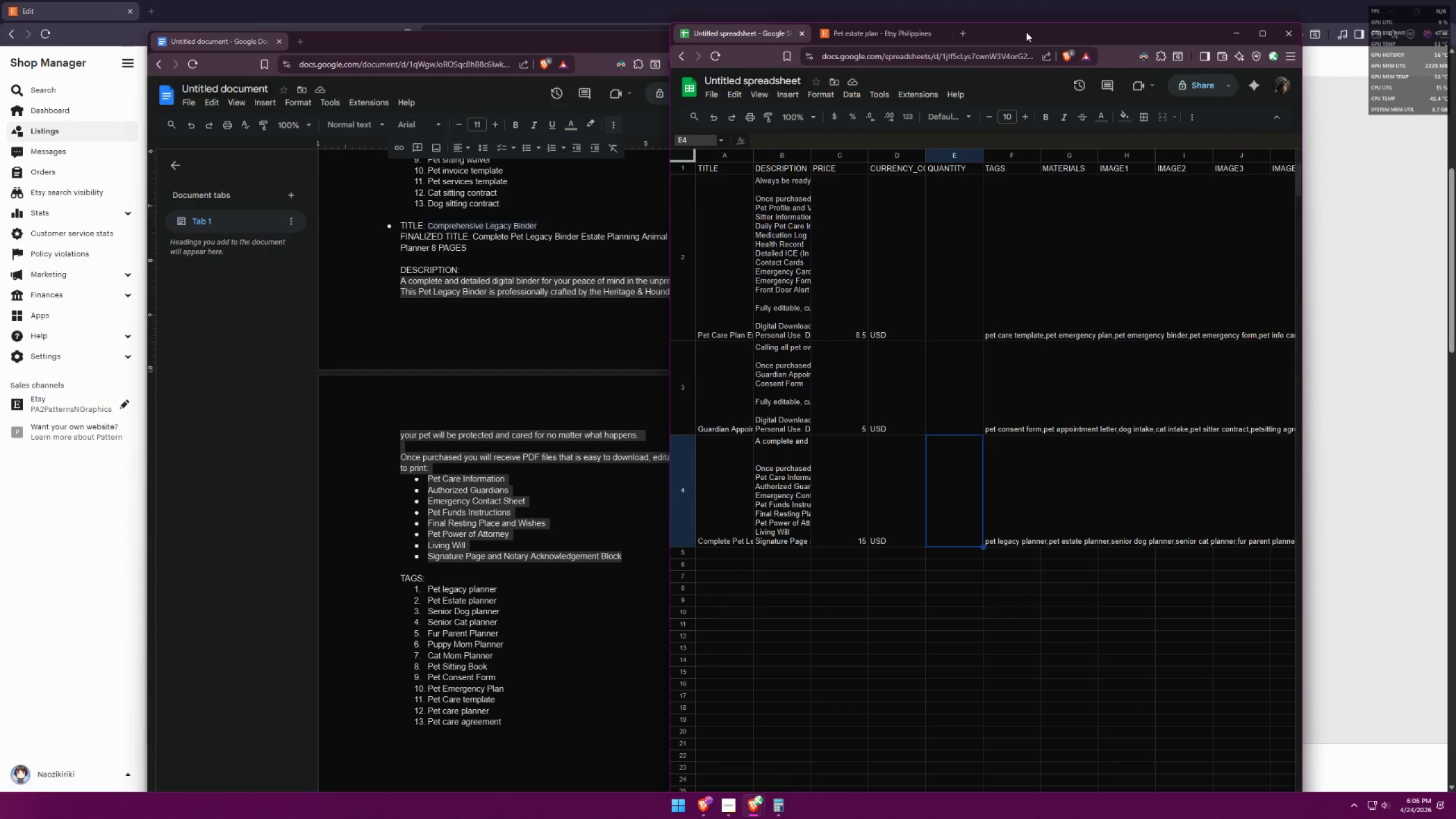 
left_click([94, 572])
 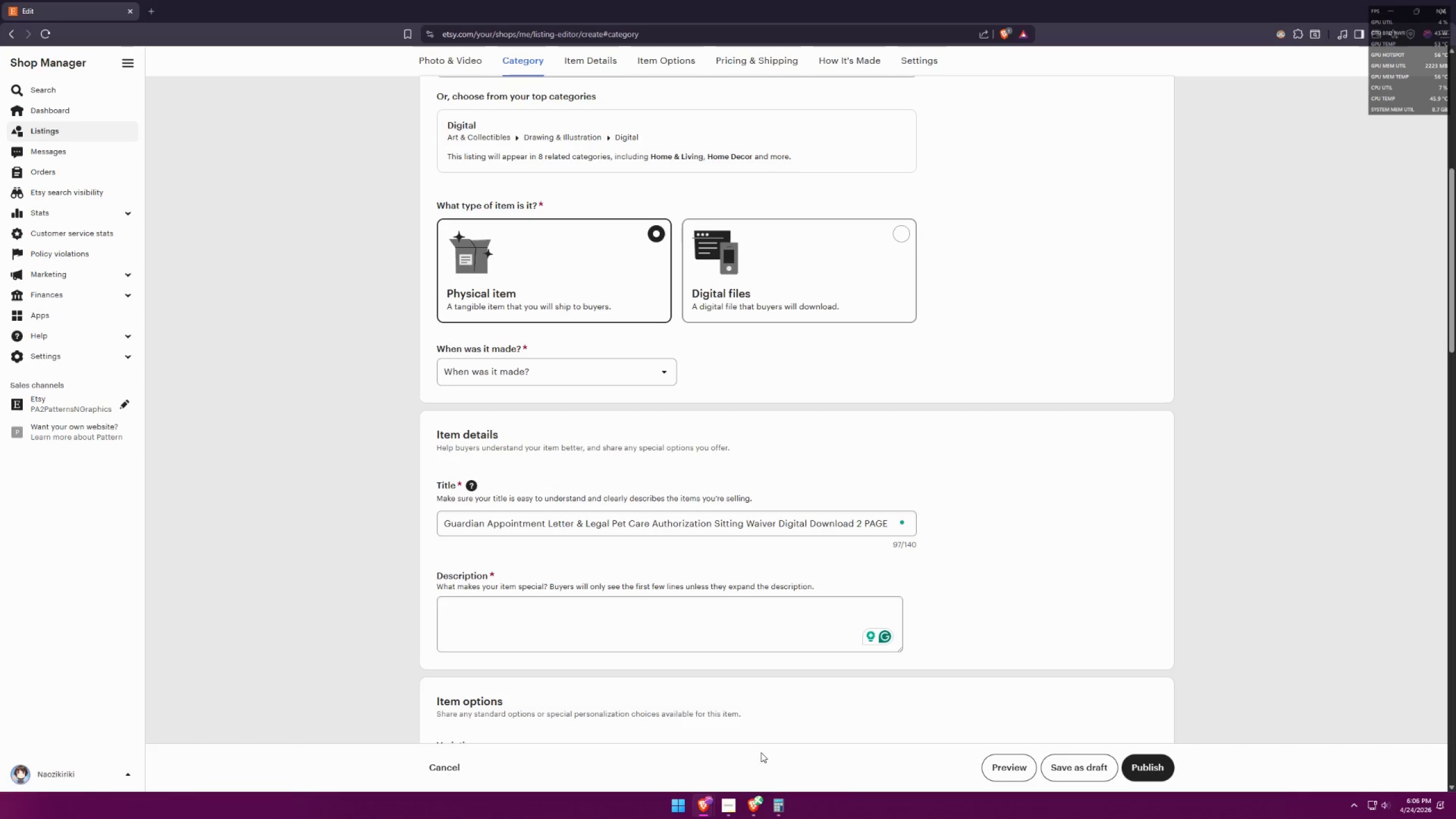 
left_click([722, 796])